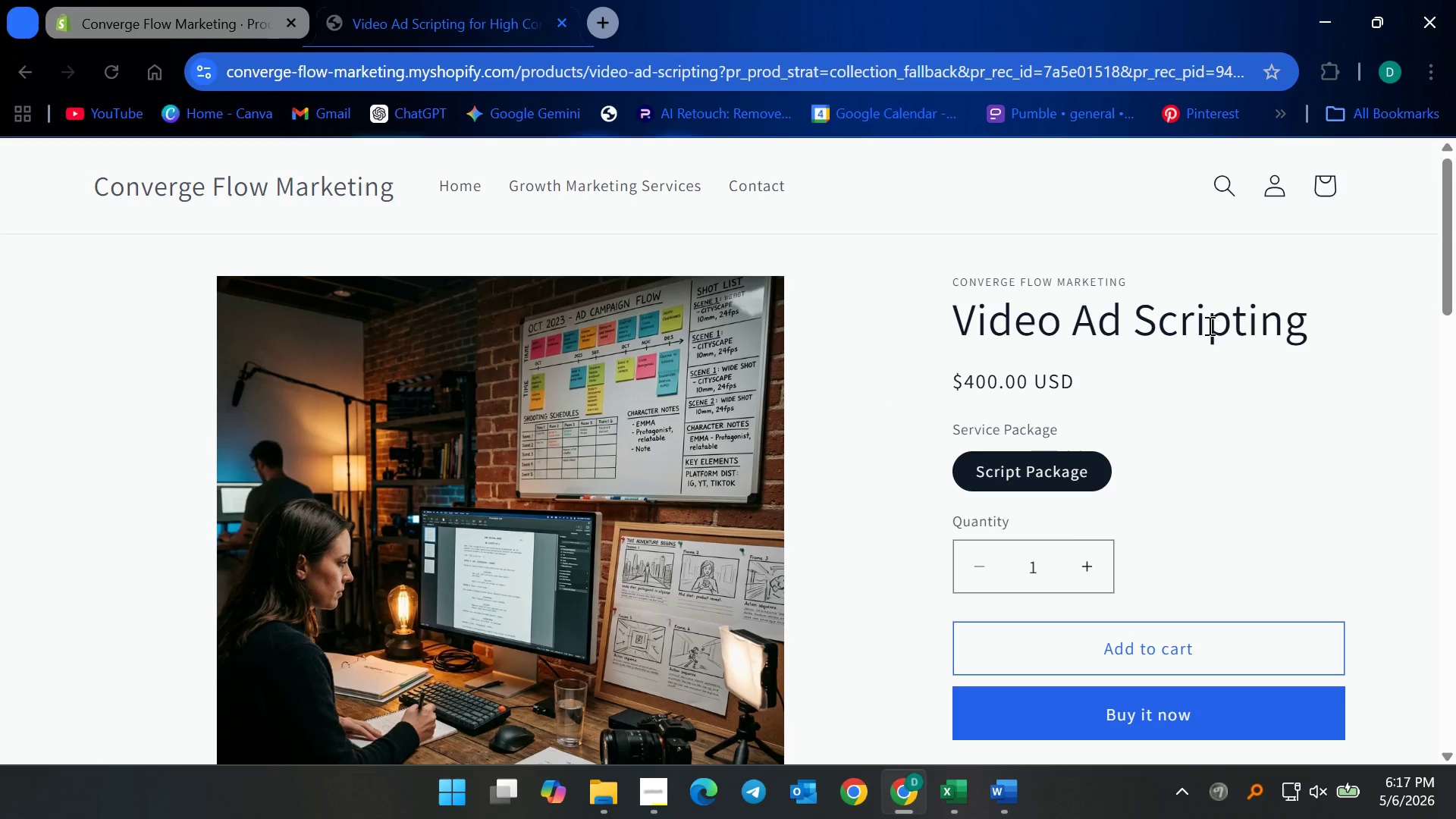 
scroll: coordinate [1075, 506], scroll_direction: down, amount: 28.0
 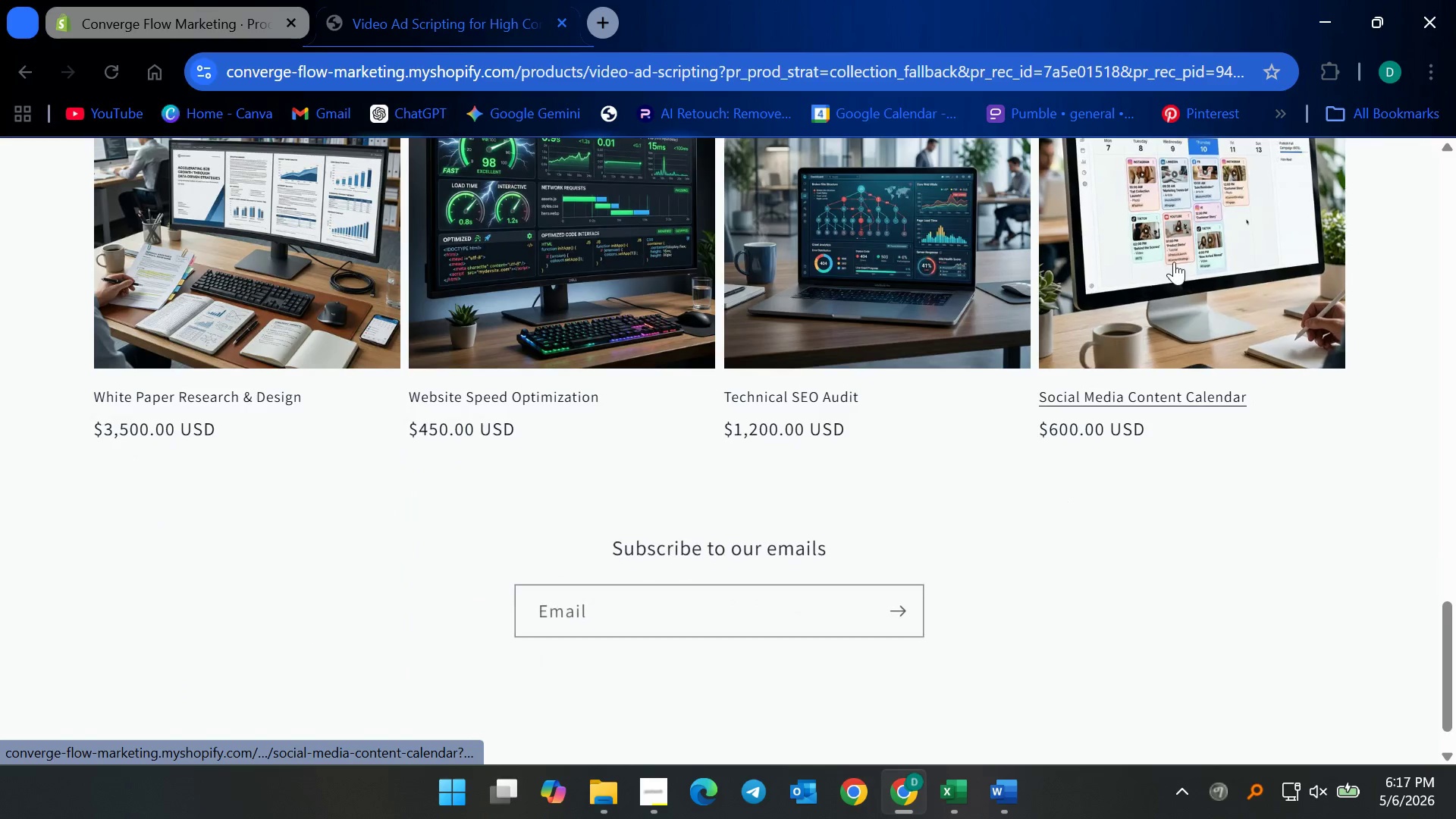 
left_click([1174, 262])
 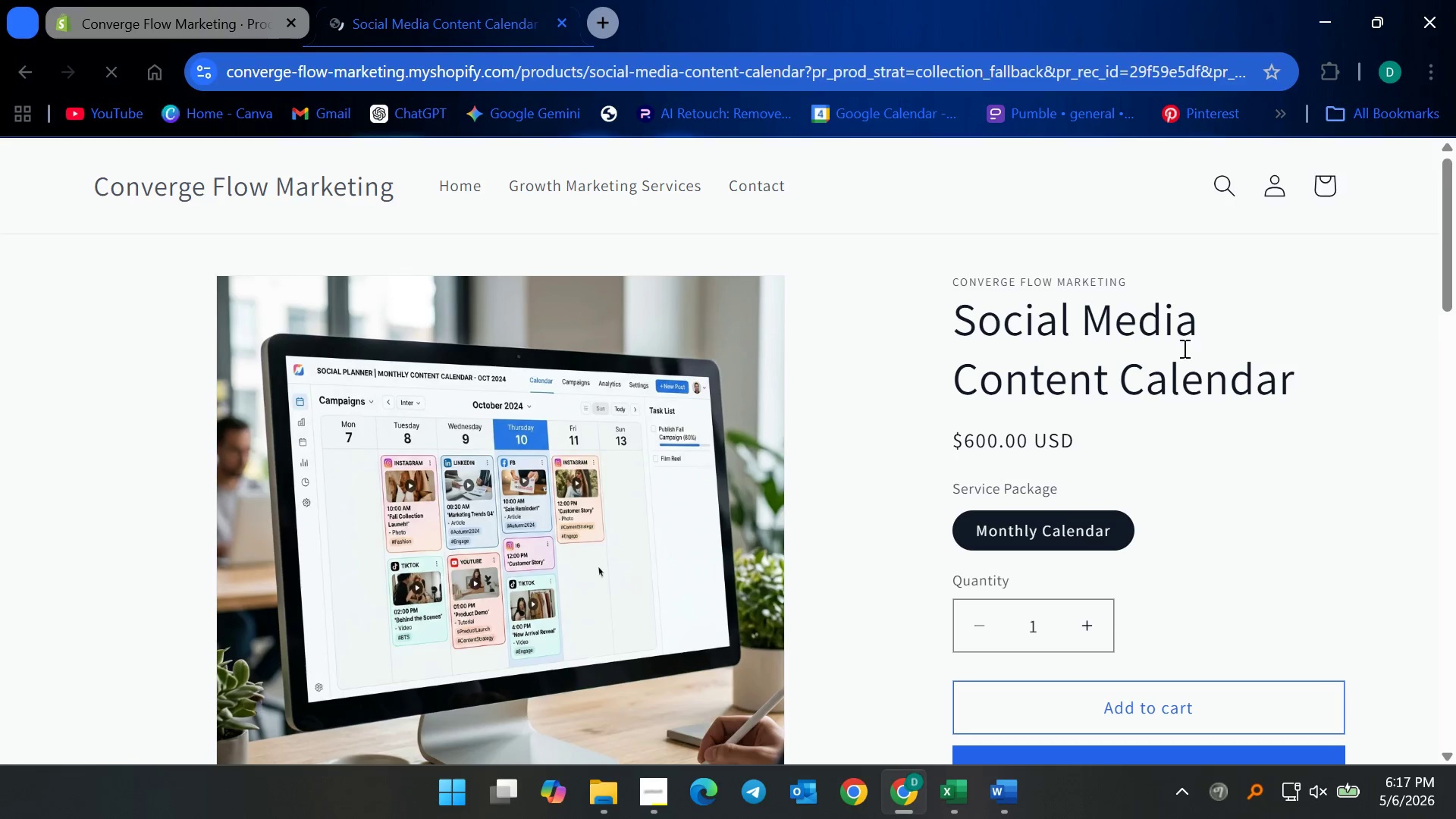 
scroll: coordinate [1083, 369], scroll_direction: down, amount: 3.0
 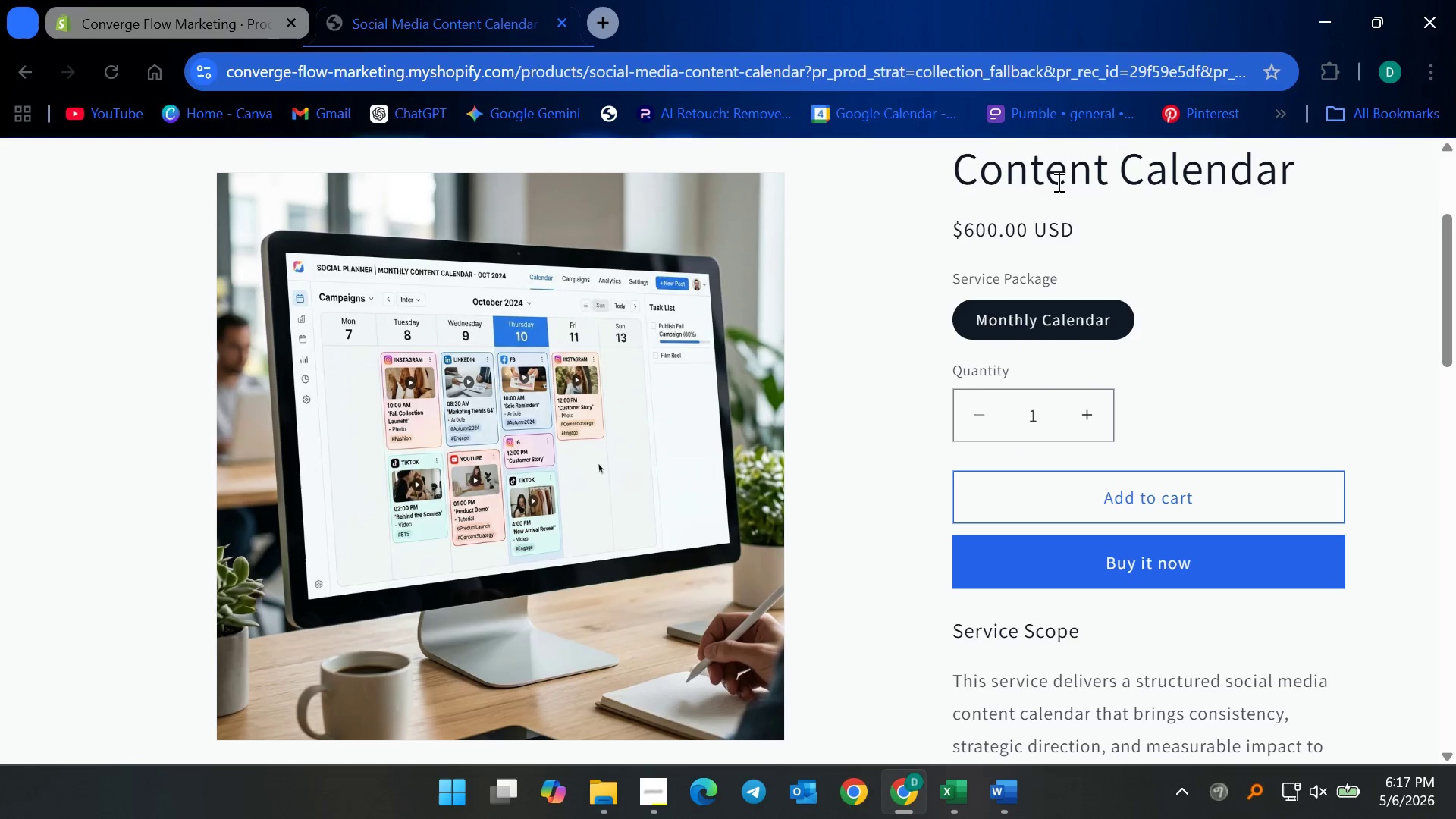 
scroll: coordinate [1087, 231], scroll_direction: up, amount: 3.0
 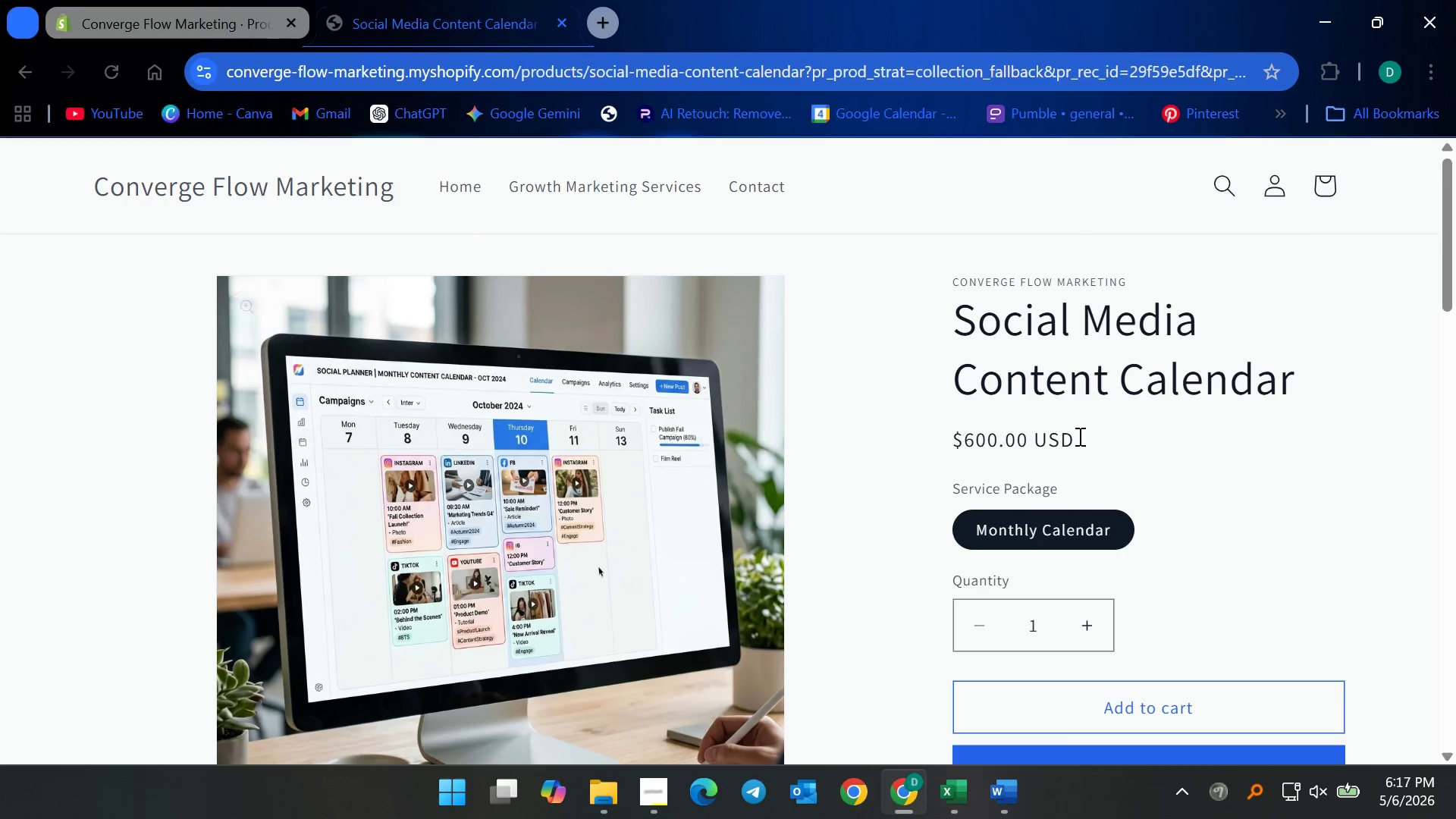 
scroll: coordinate [1090, 461], scroll_direction: down, amount: 18.0
 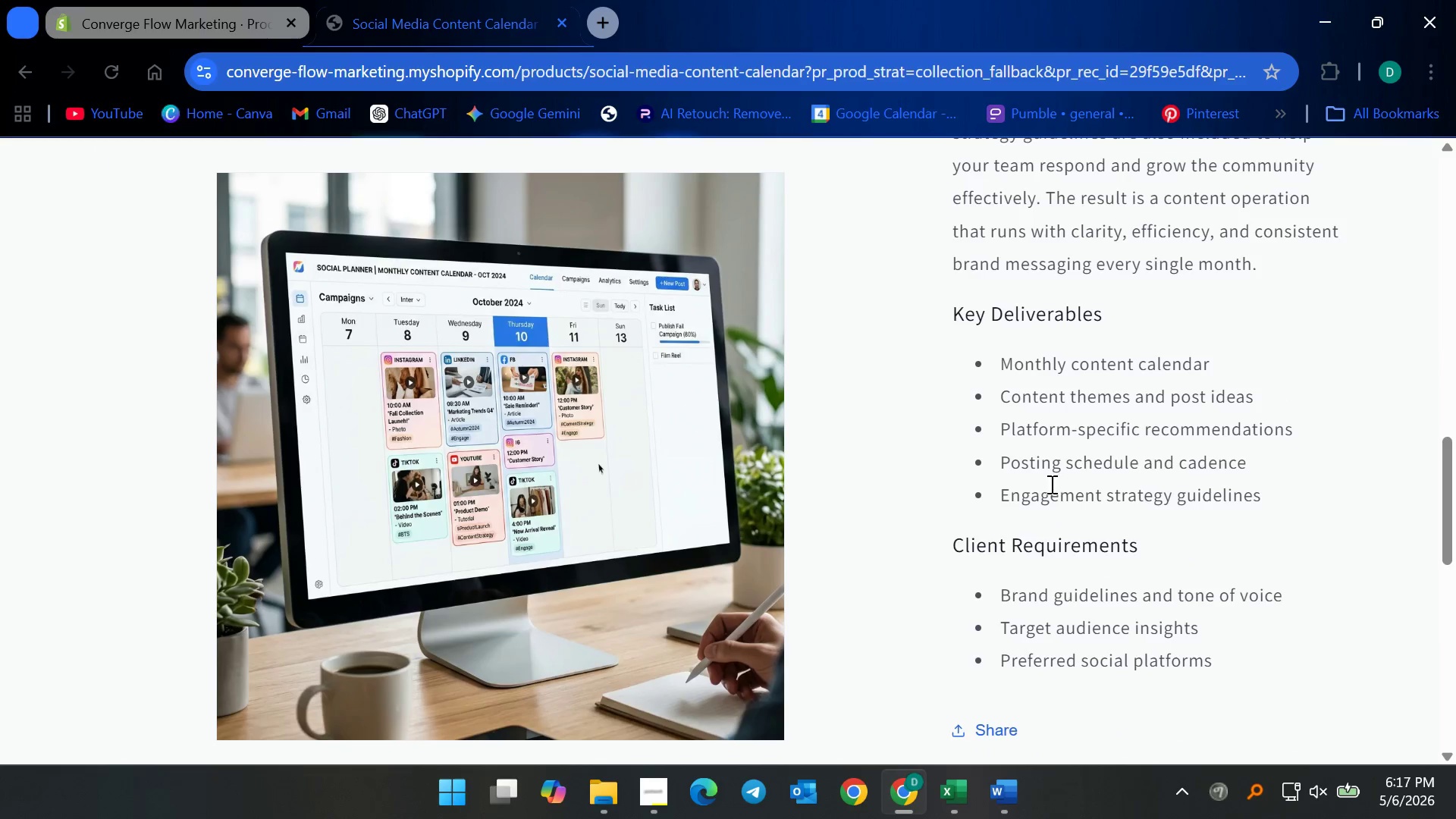 
scroll: coordinate [1066, 495], scroll_direction: up, amount: 18.0
 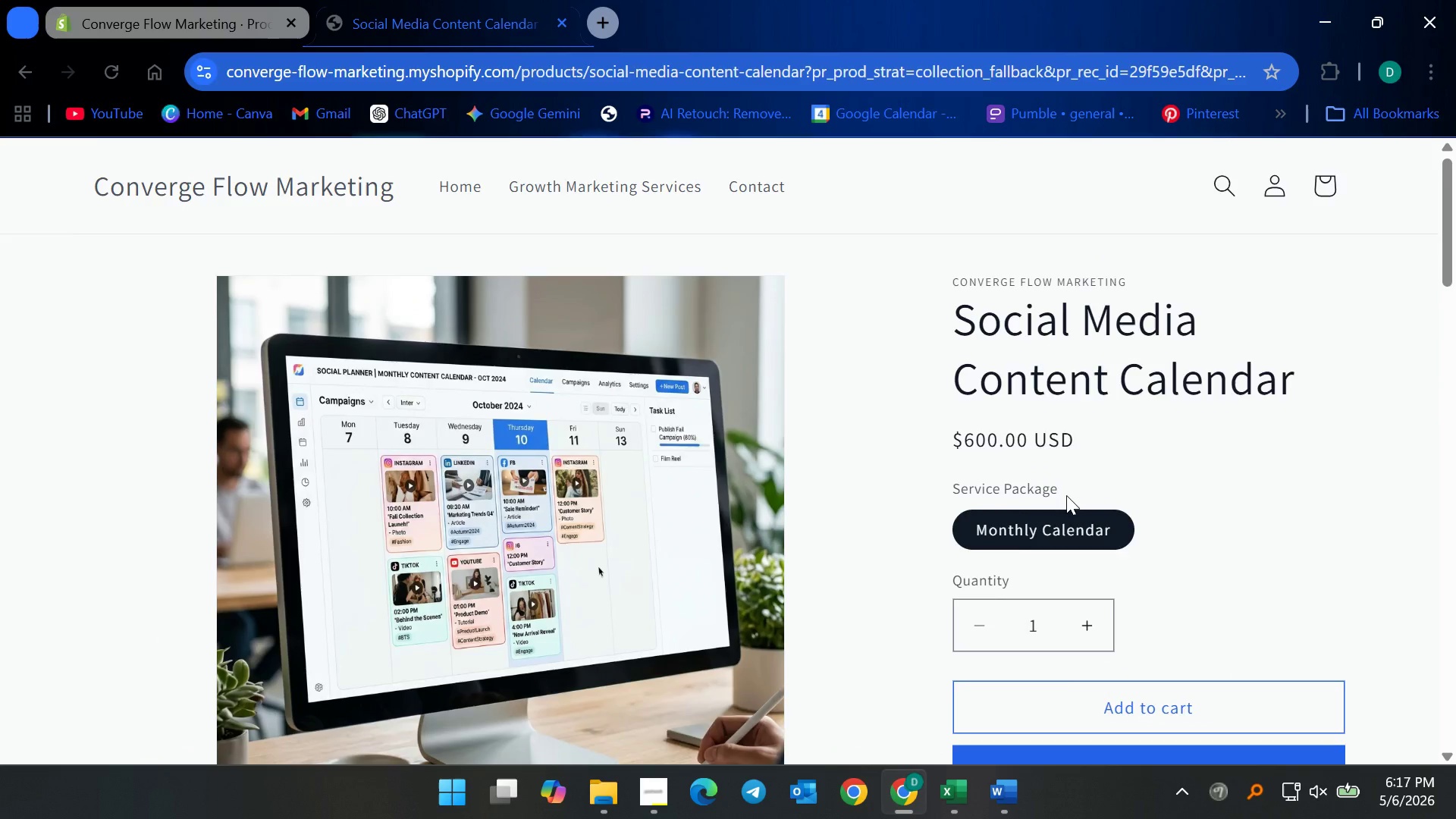 
scroll: coordinate [1181, 407], scroll_direction: down, amount: 4.0
 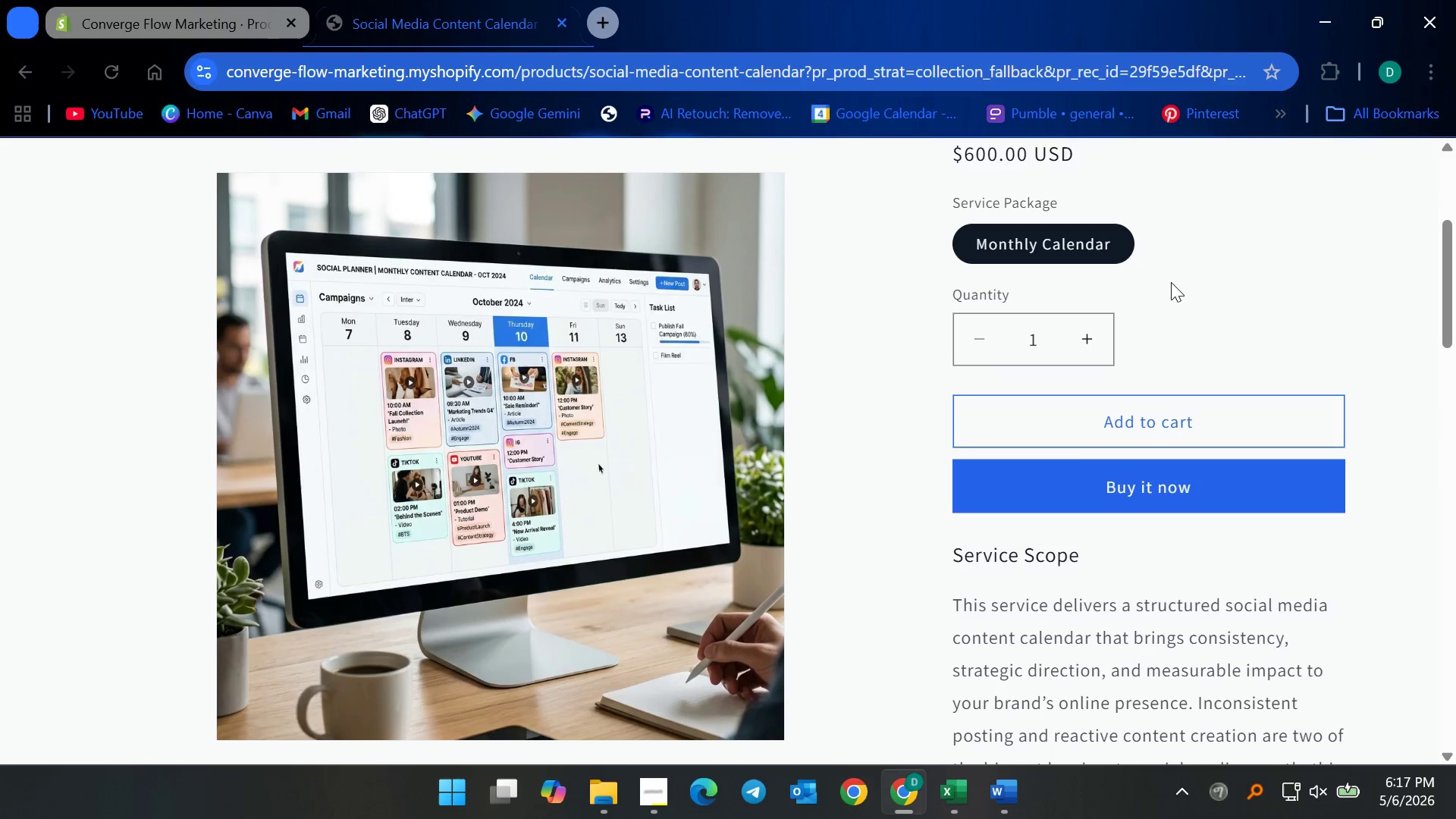 
scroll: coordinate [1168, 272], scroll_direction: up, amount: 3.0
 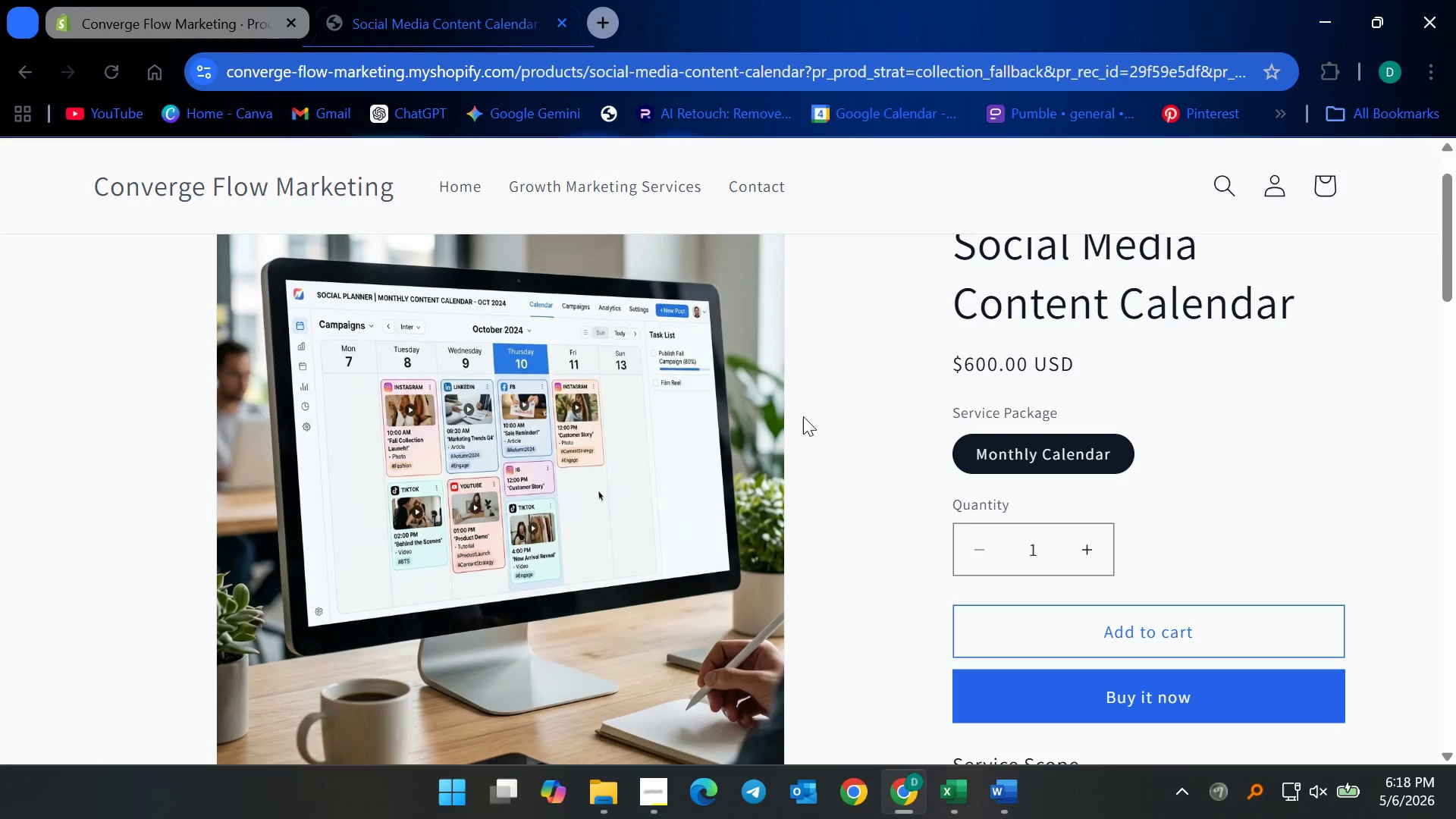 
wait(42.18)
 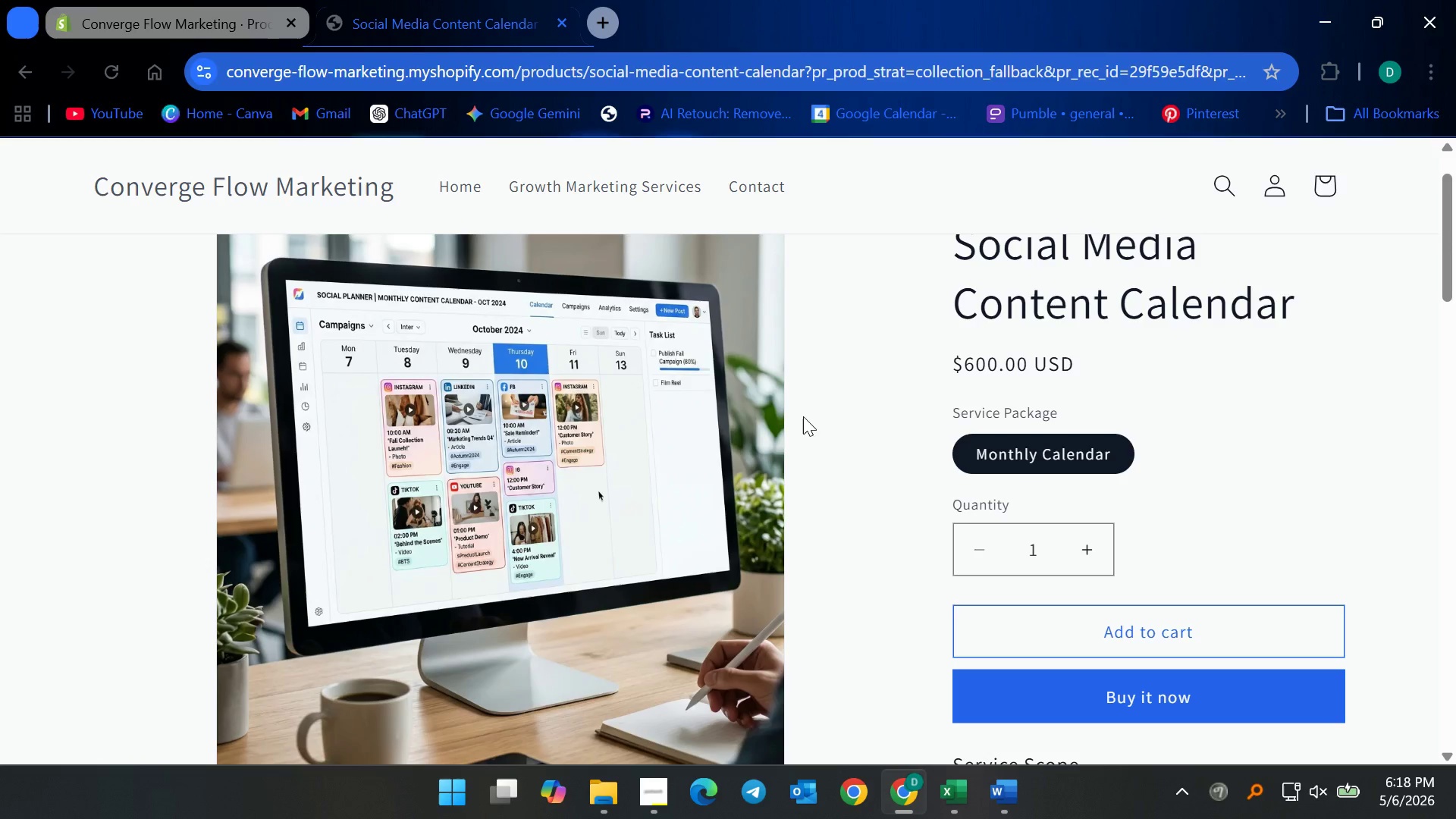 
left_click([109, 0])
 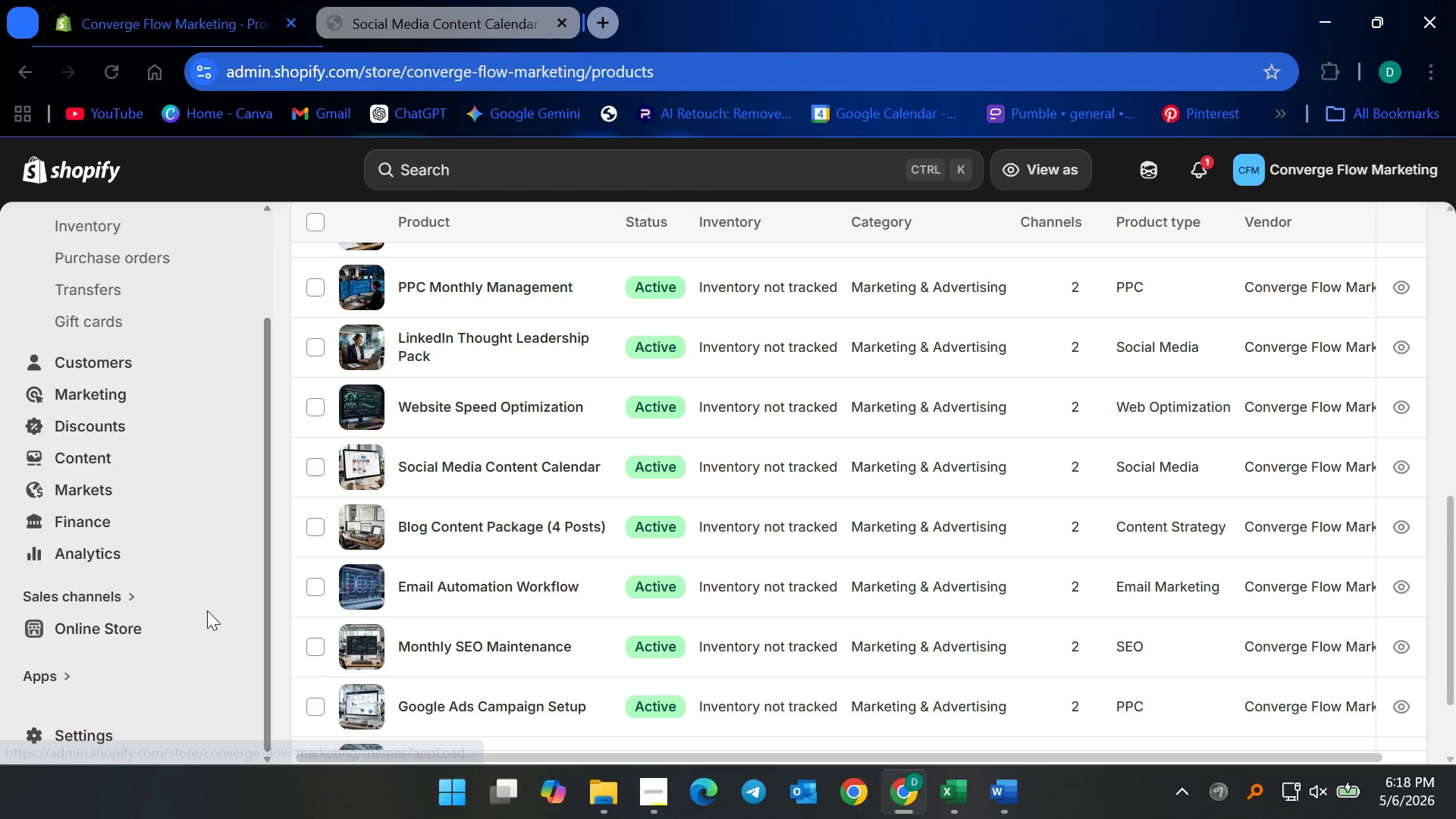 
left_click([219, 632])
 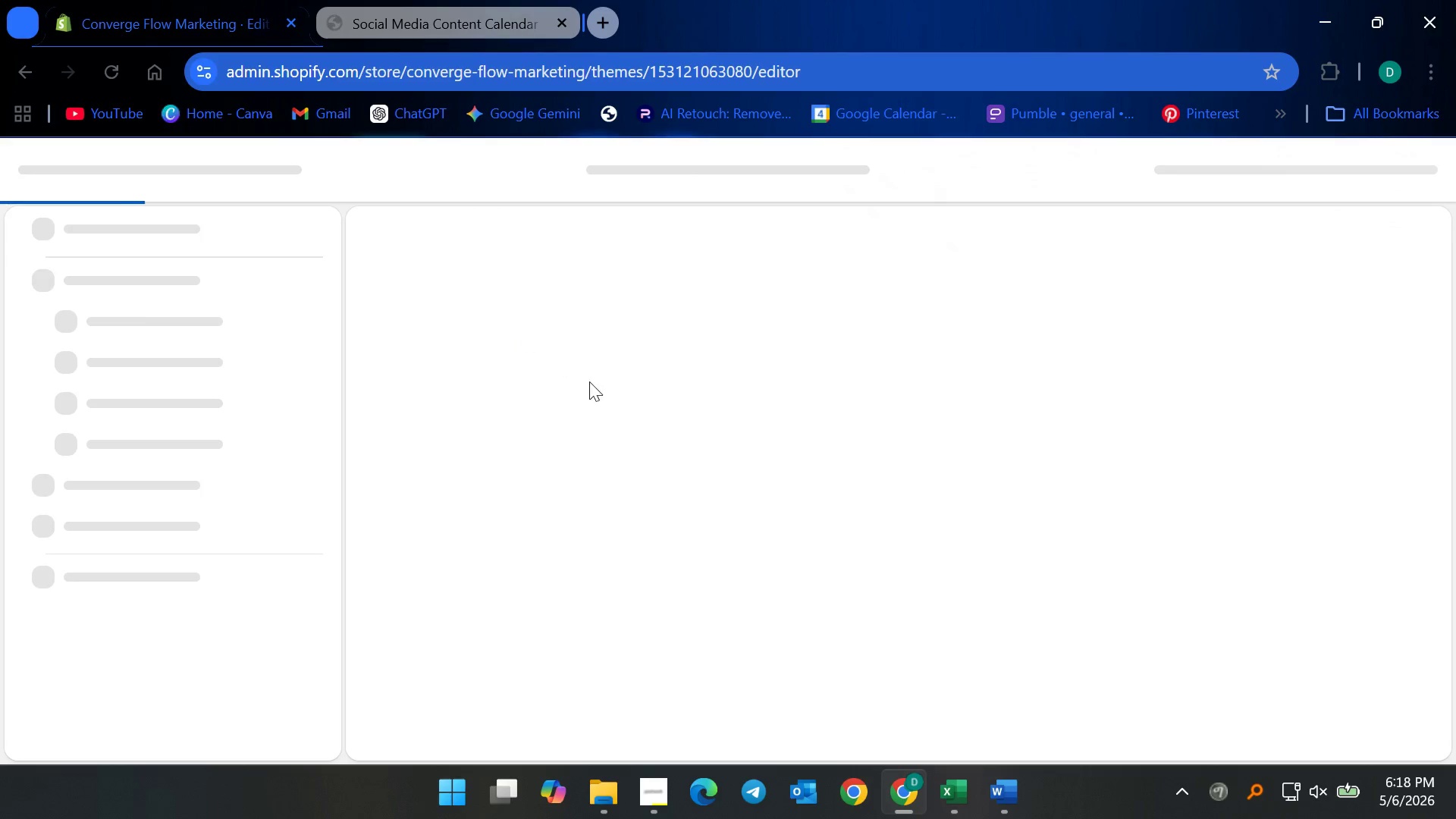 
scroll: coordinate [651, 482], scroll_direction: down, amount: 7.0
 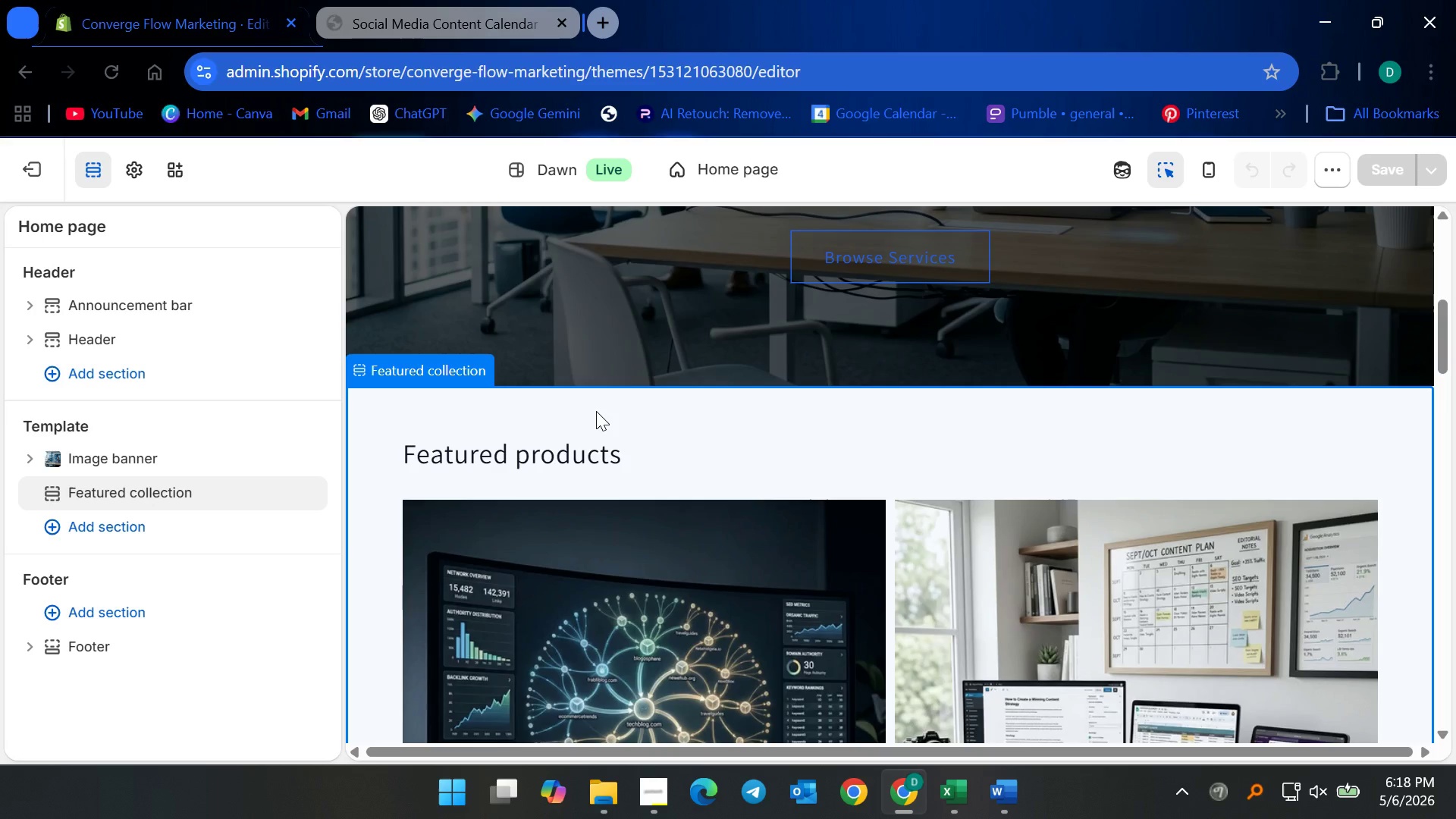 
wait(5.19)
 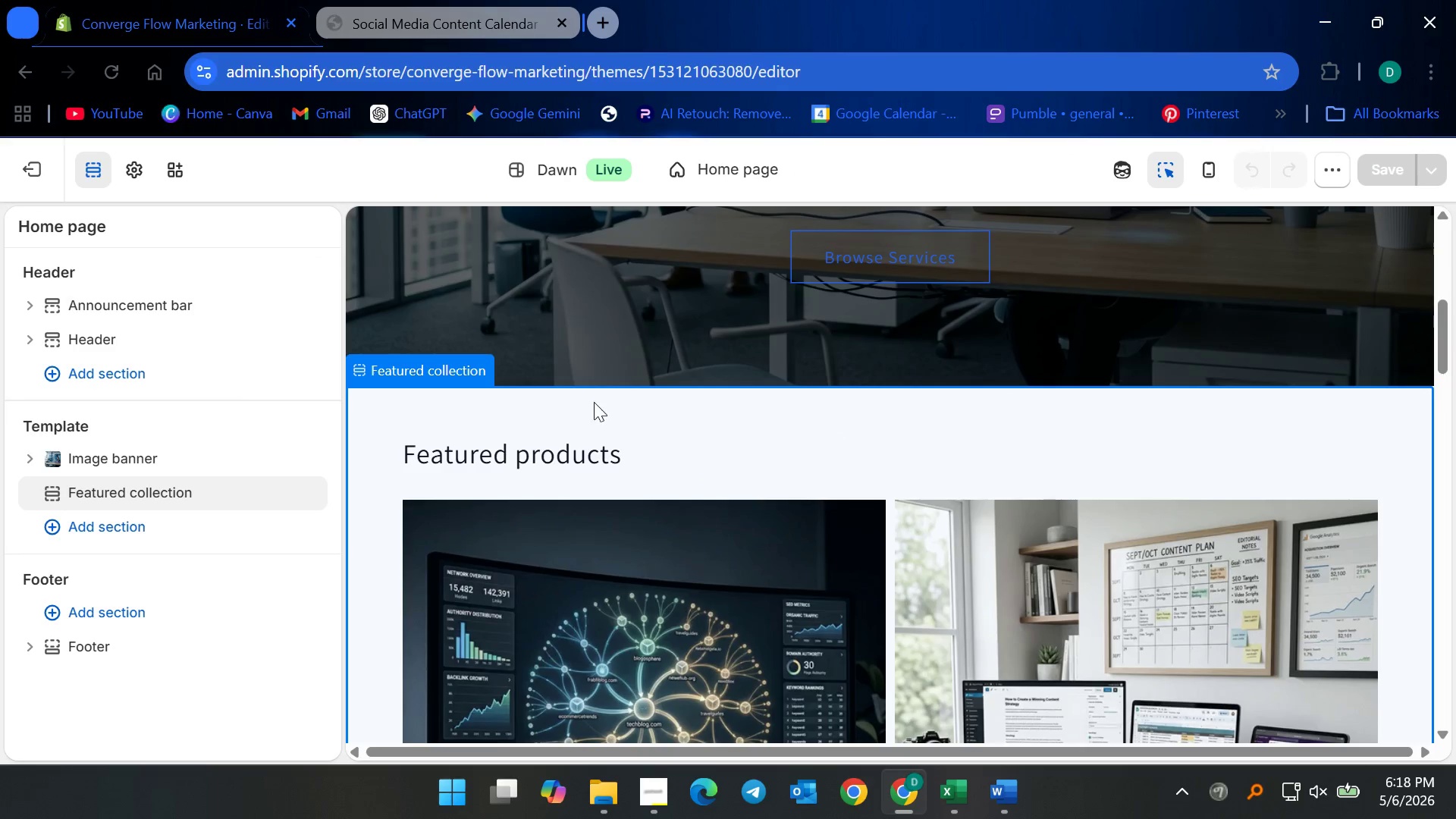 
scroll: coordinate [611, 425], scroll_direction: down, amount: 4.0
 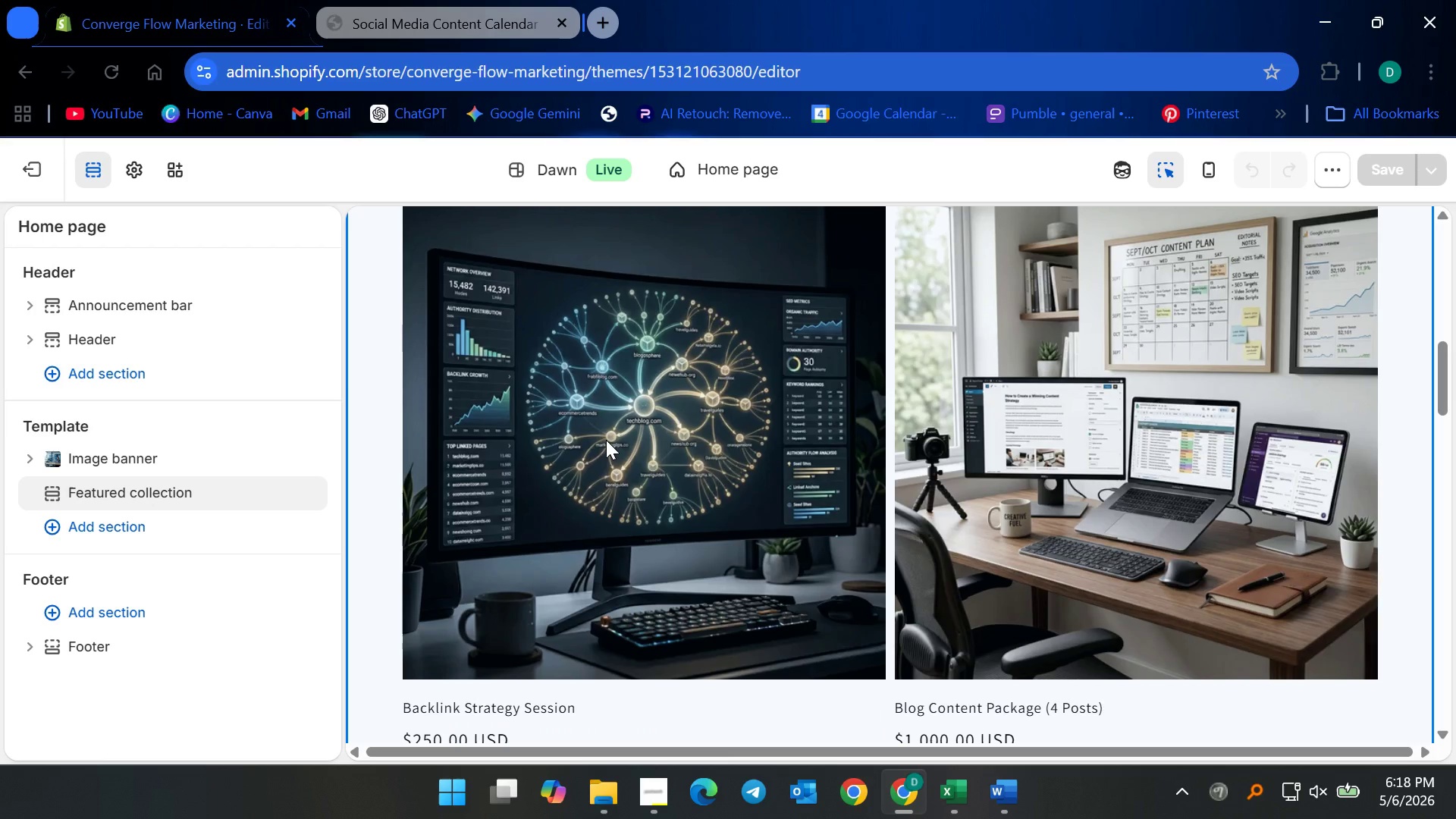 
wait(5.52)
 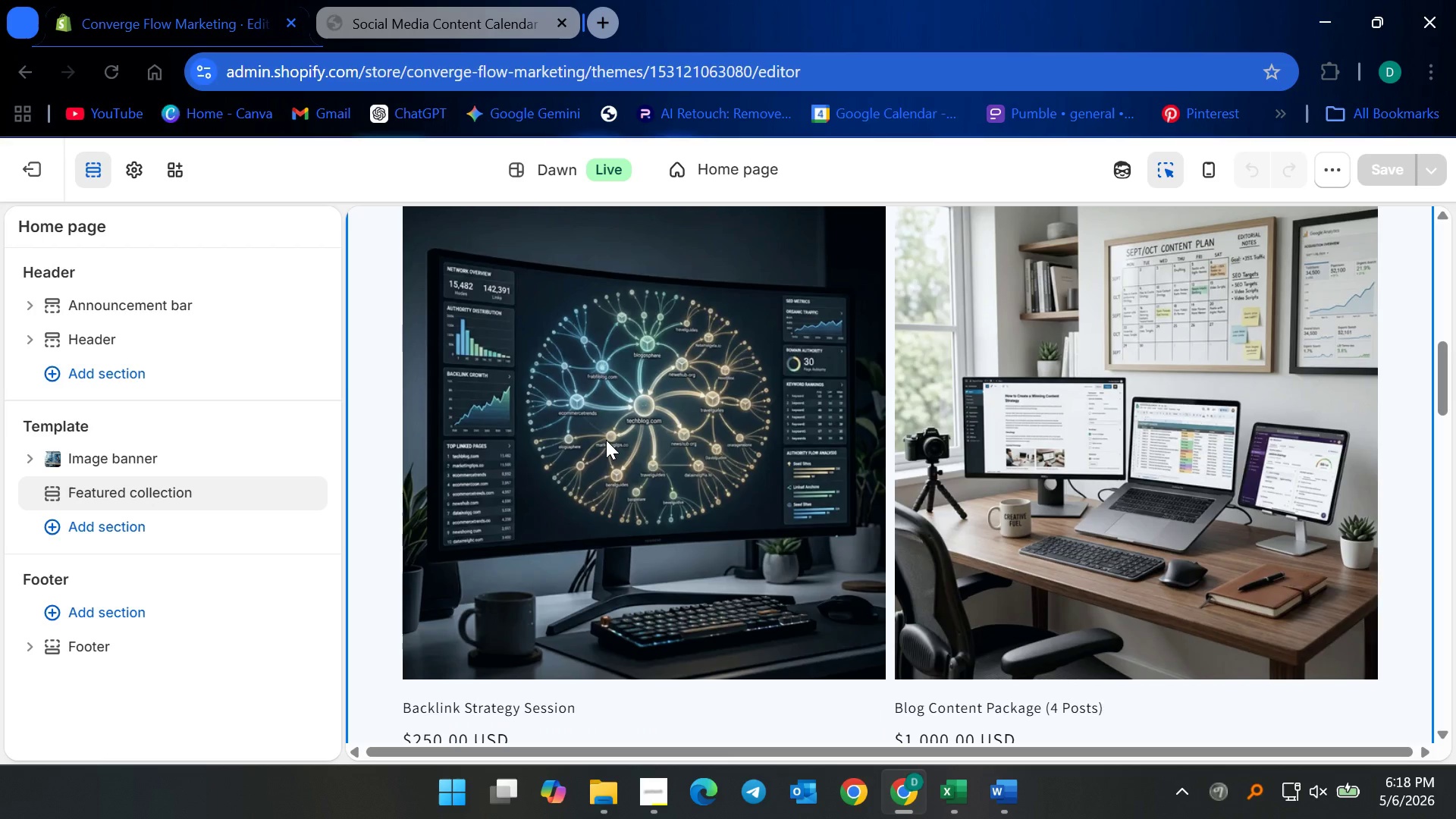 
scroll: coordinate [608, 462], scroll_direction: up, amount: 15.0
 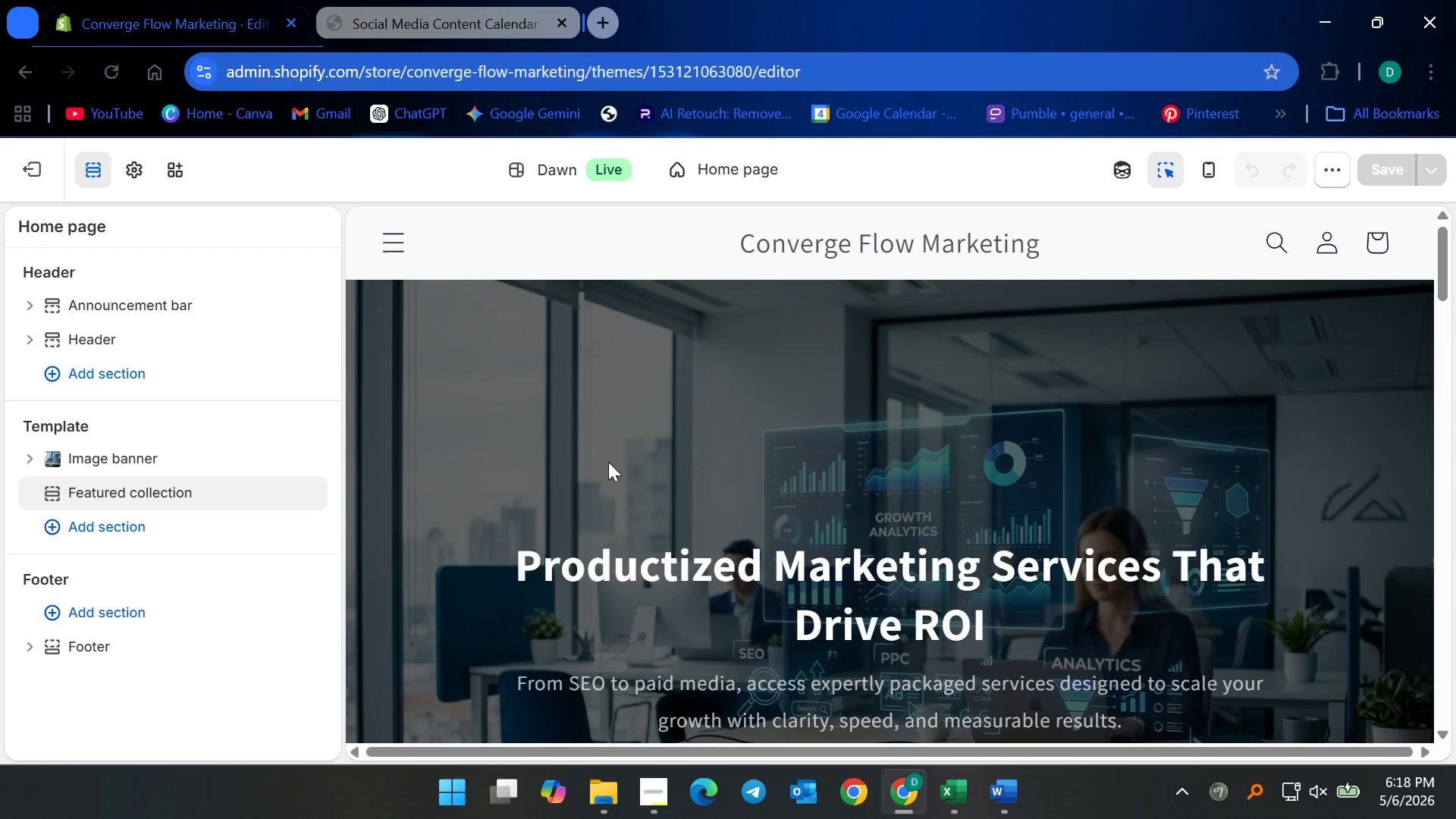 
scroll: coordinate [609, 476], scroll_direction: down, amount: 16.0
 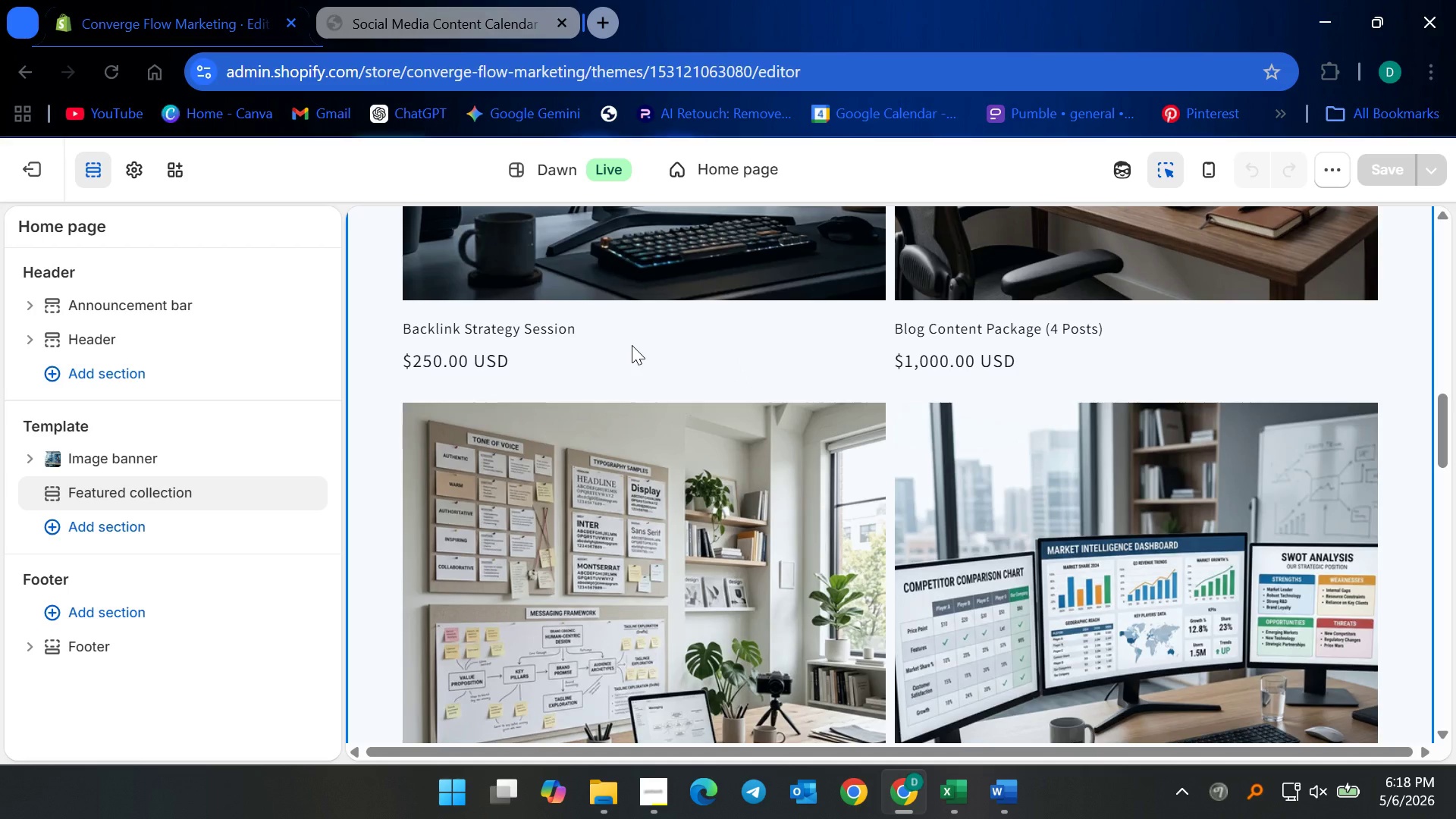 
scroll: coordinate [658, 359], scroll_direction: up, amount: 4.0
 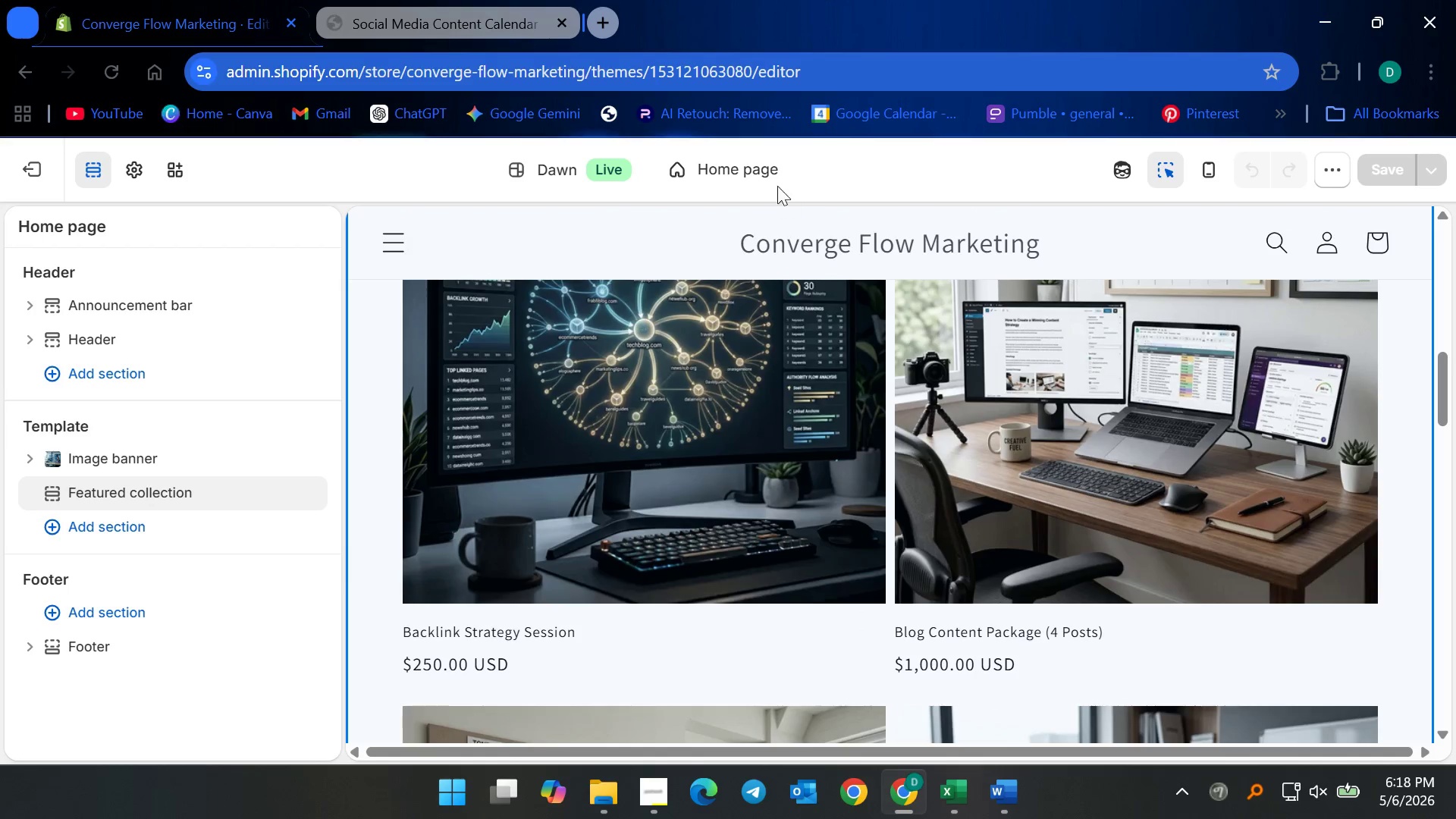 
left_click([777, 169])
 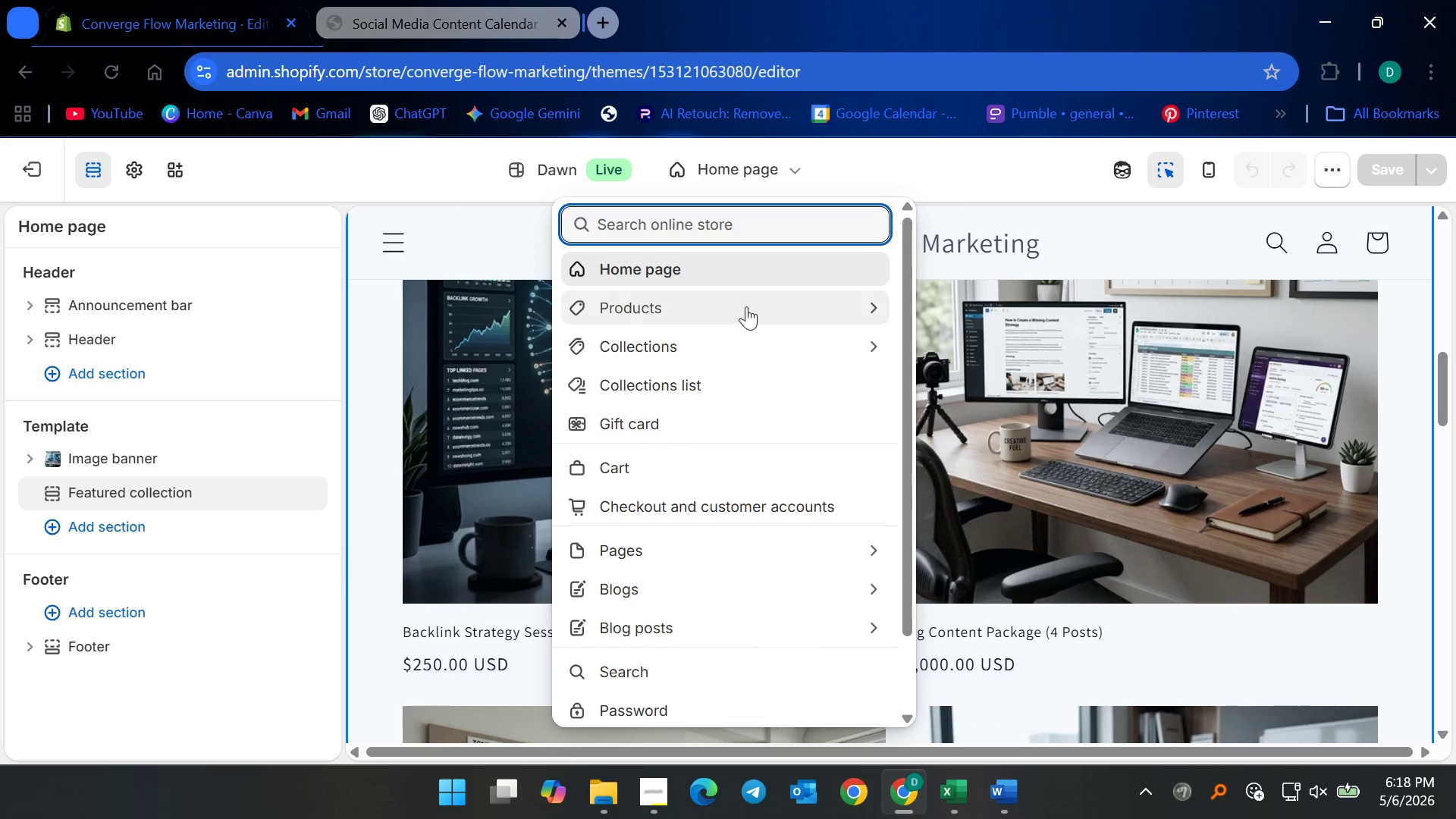 
left_click([738, 309])
 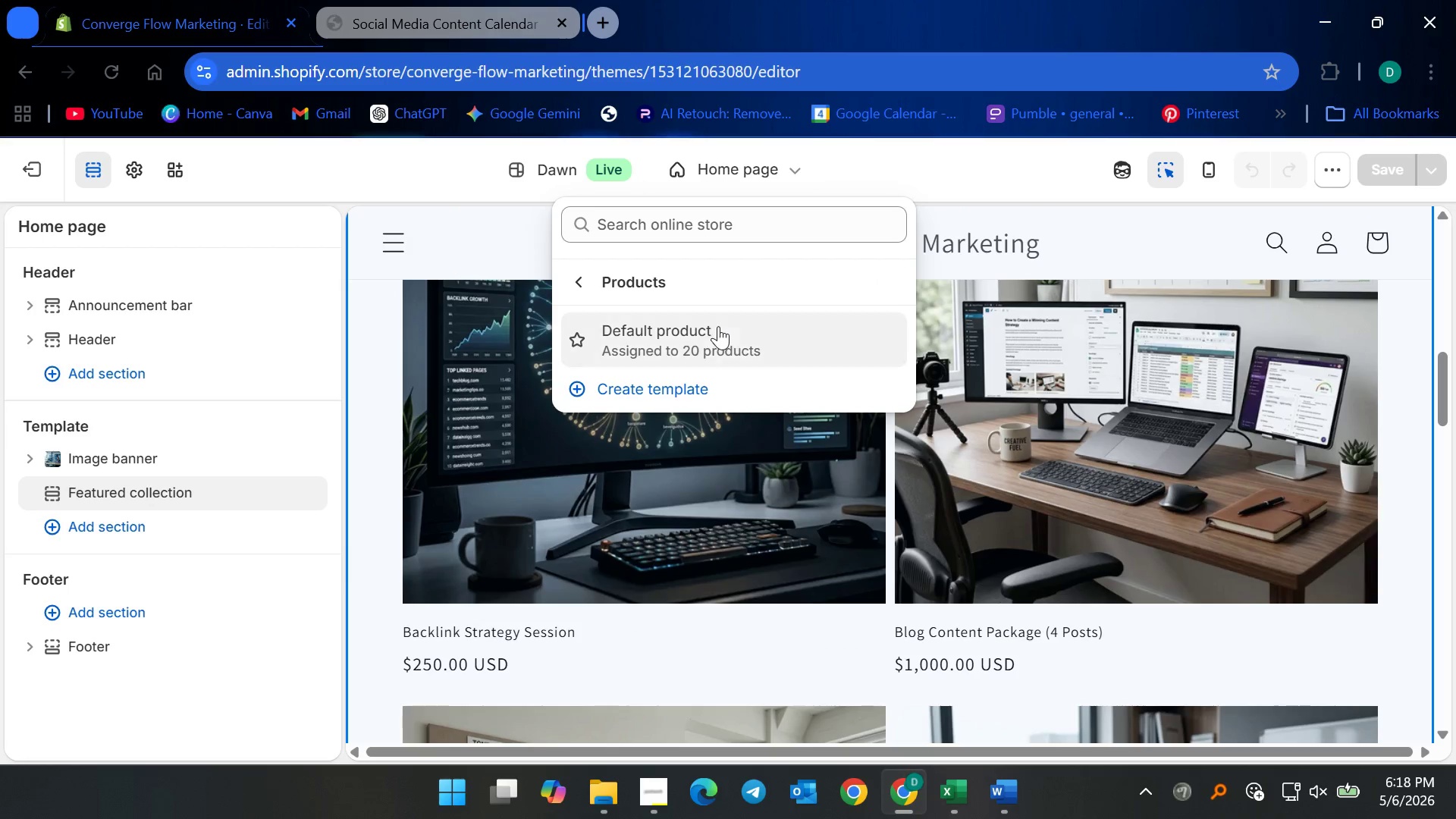 
left_click([715, 334])
 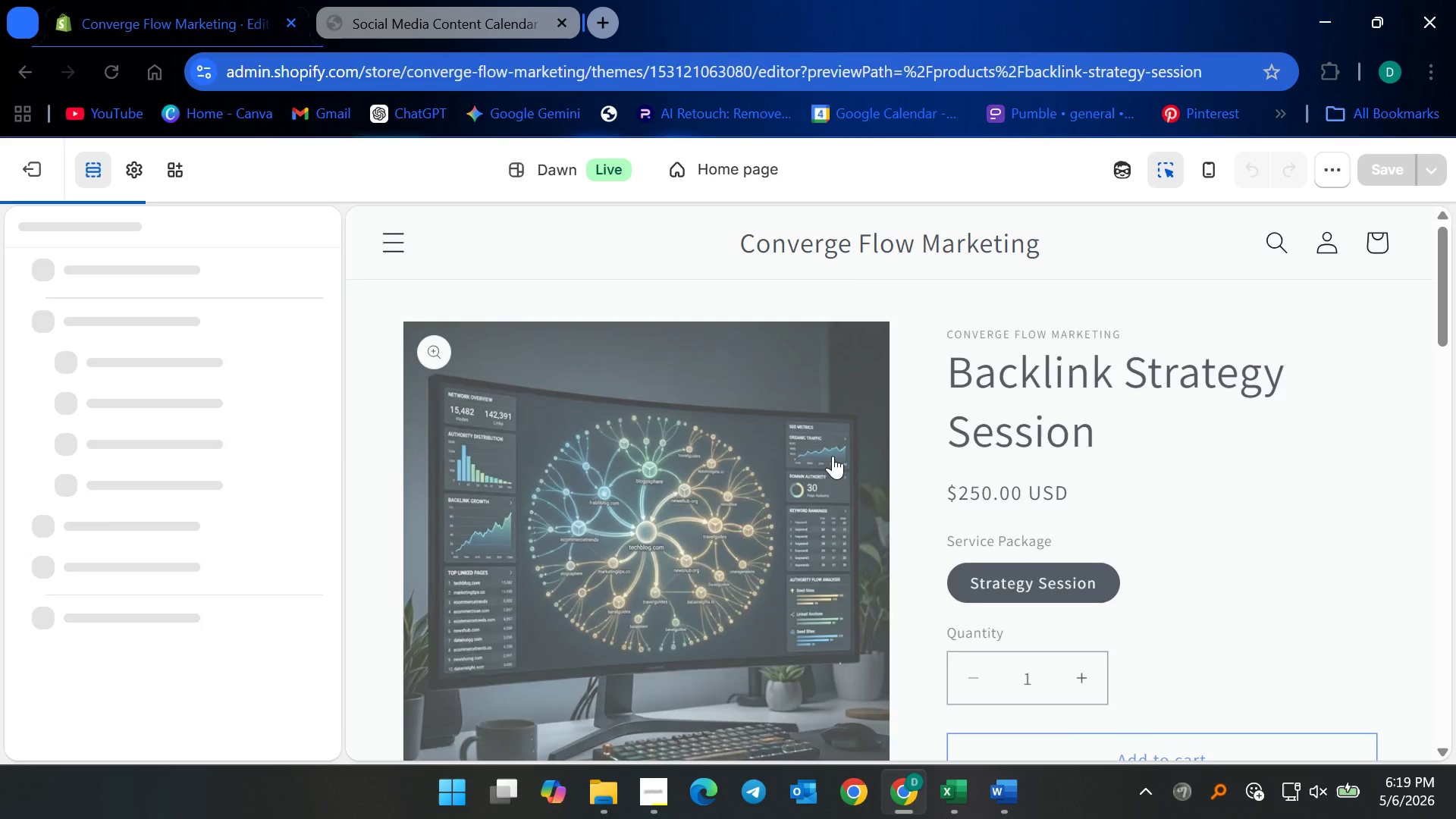 
scroll: coordinate [1075, 511], scroll_direction: down, amount: 2.0
 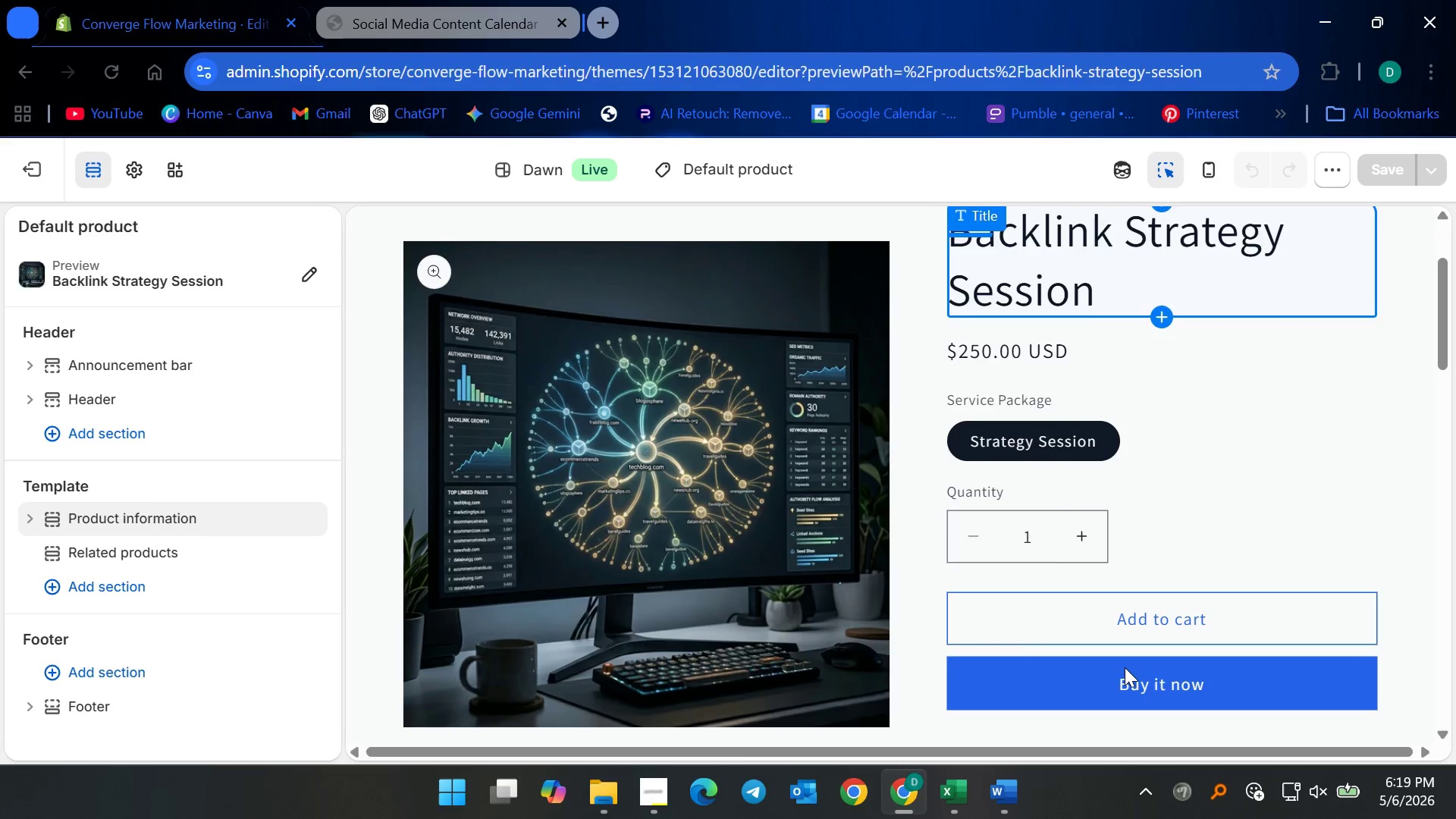 
left_click([1125, 667])
 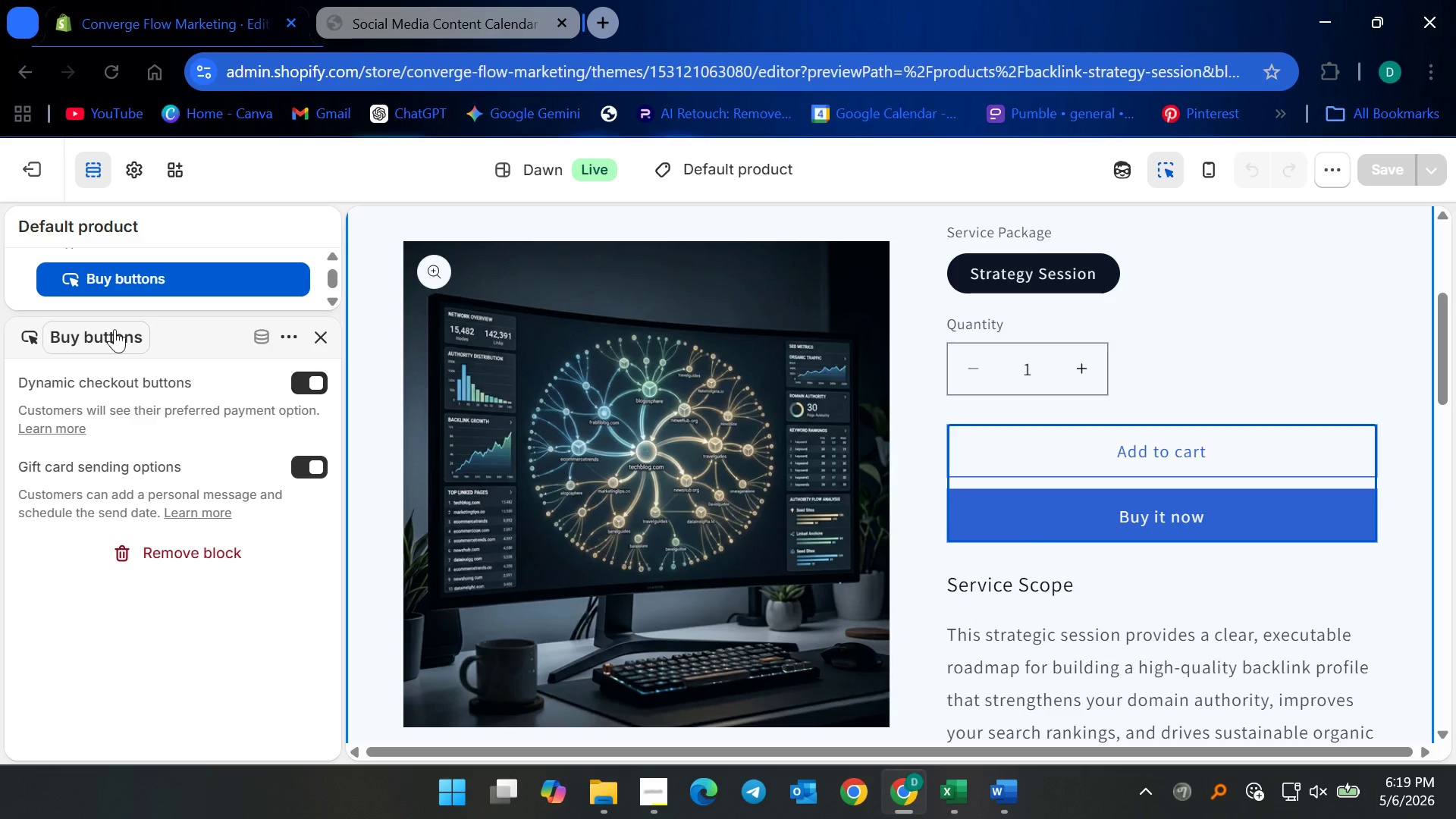 
scroll: coordinate [177, 454], scroll_direction: up, amount: 3.0
 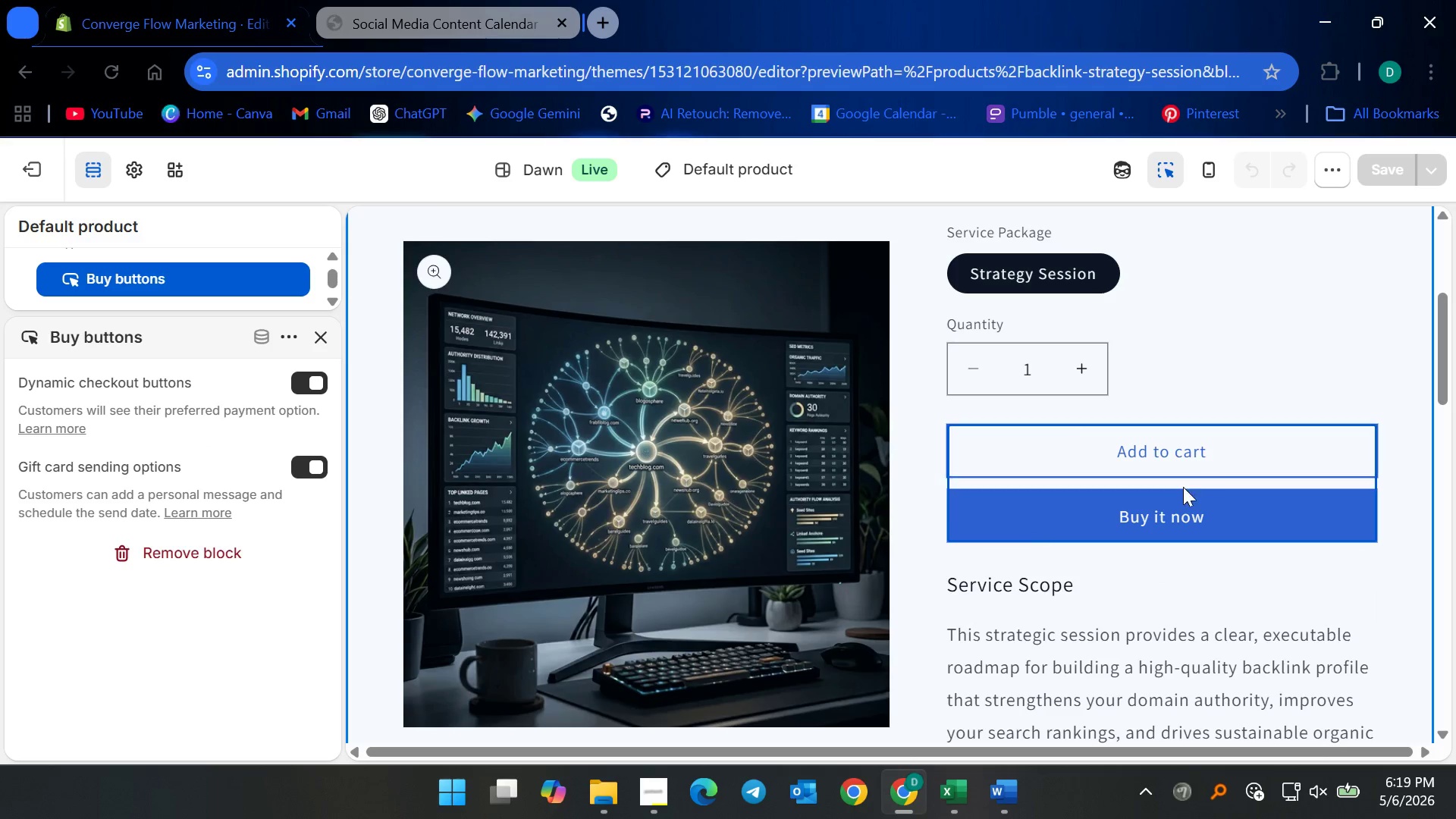 
left_click([1142, 519])
 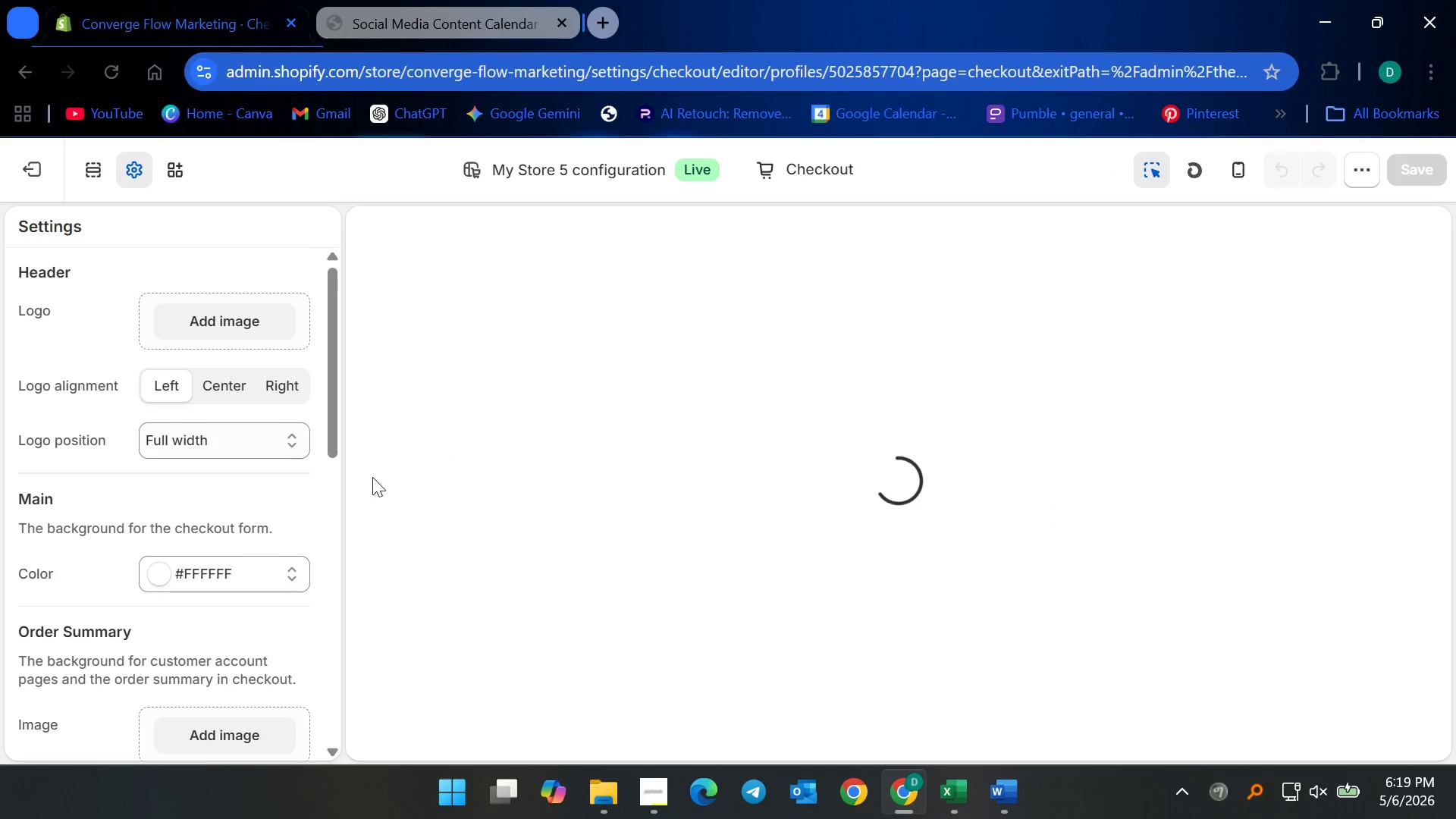 
scroll: coordinate [771, 549], scroll_direction: down, amount: 12.0
 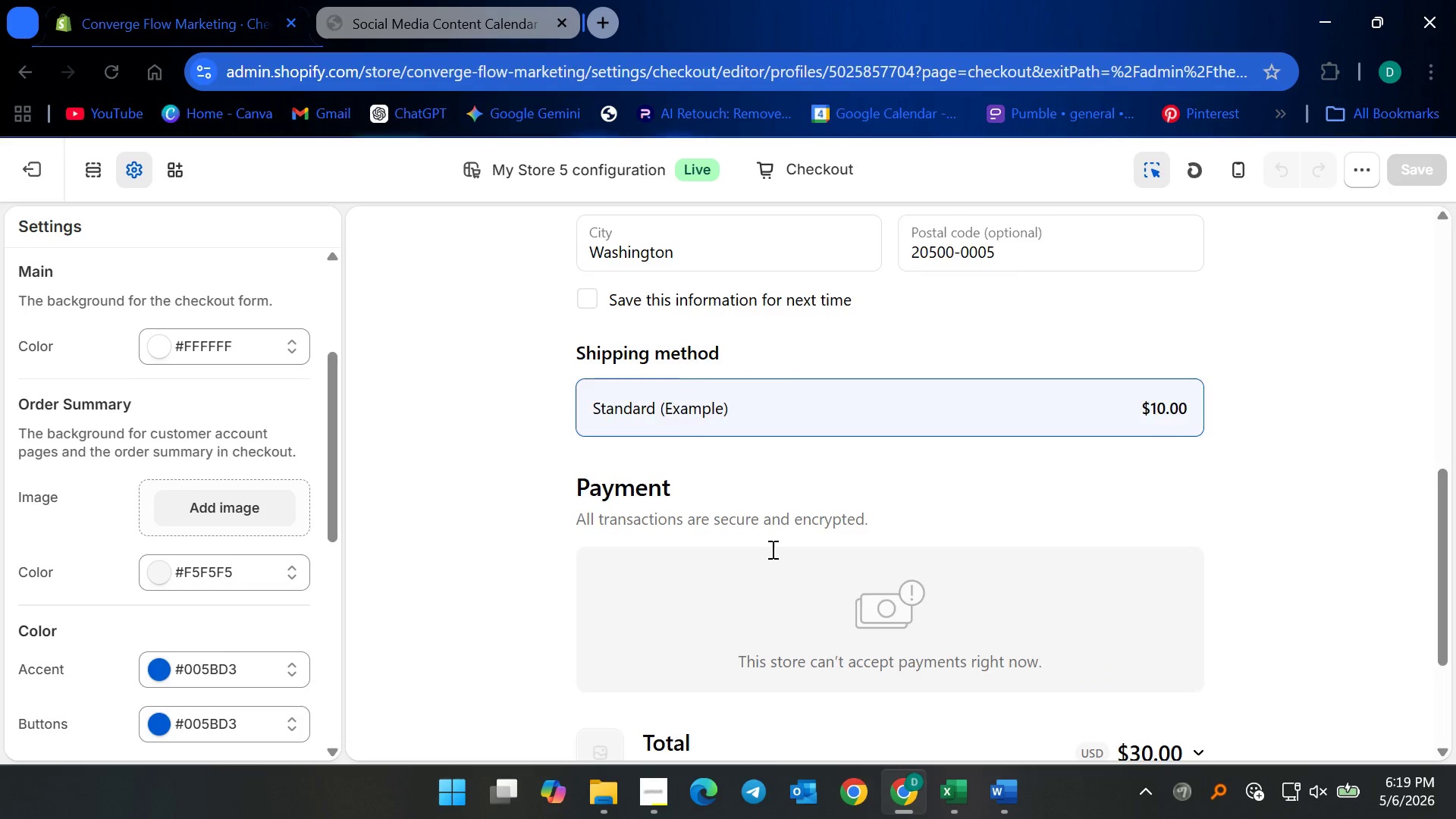 
scroll: coordinate [771, 550], scroll_direction: up, amount: 14.0
 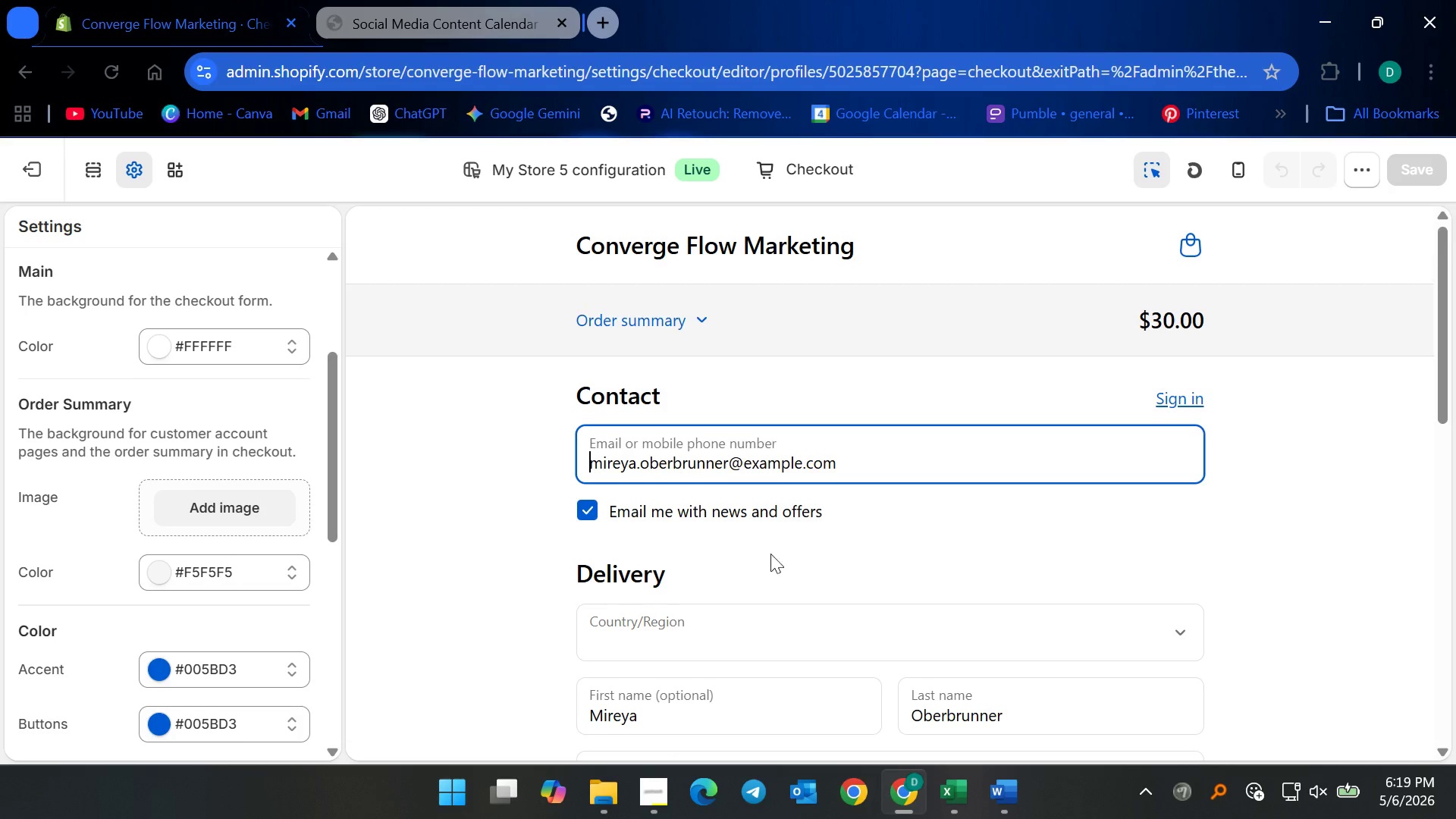 
scroll: coordinate [180, 613], scroll_direction: down, amount: 37.0
 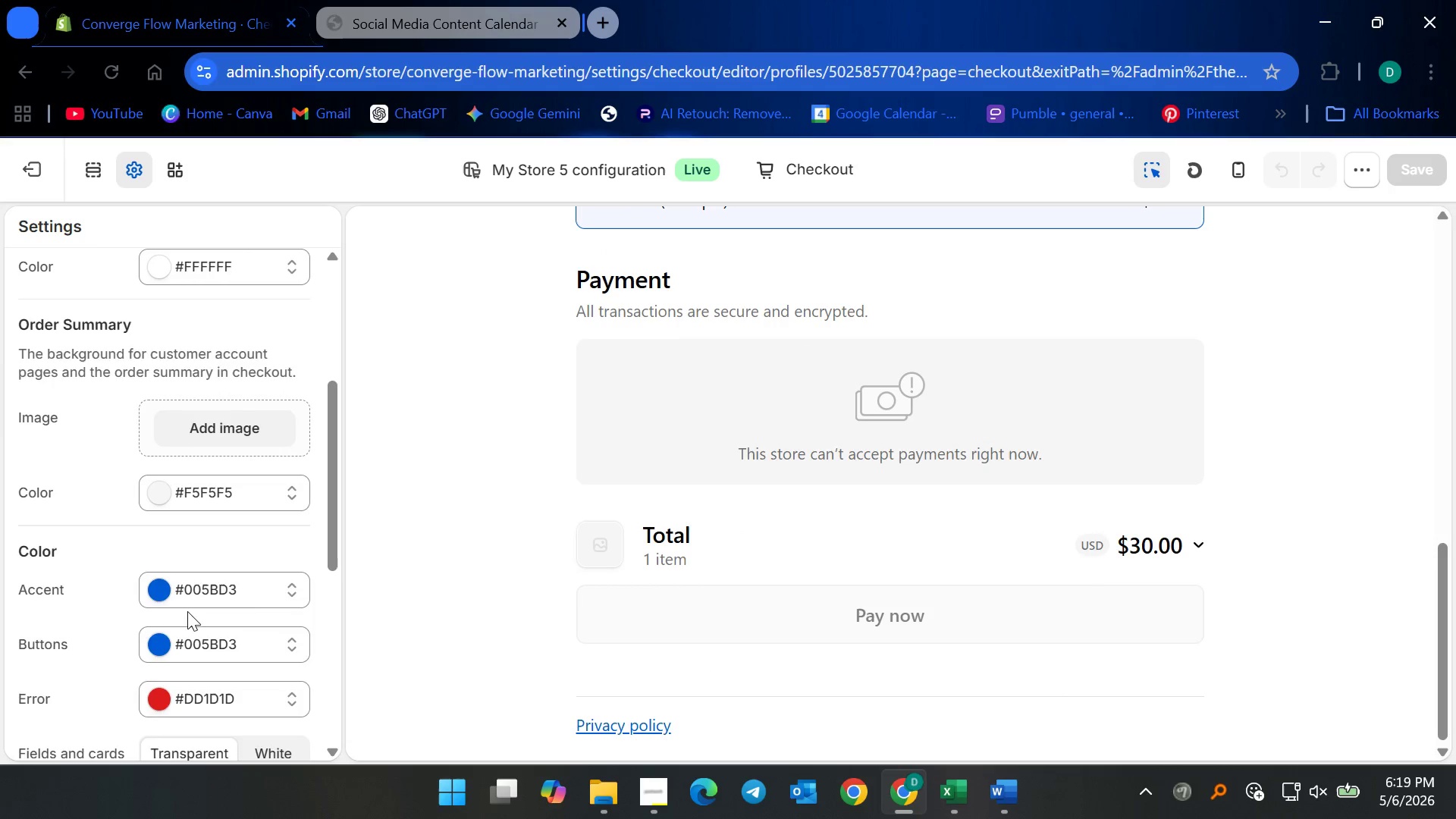 
scroll: coordinate [192, 598], scroll_direction: up, amount: 7.0
 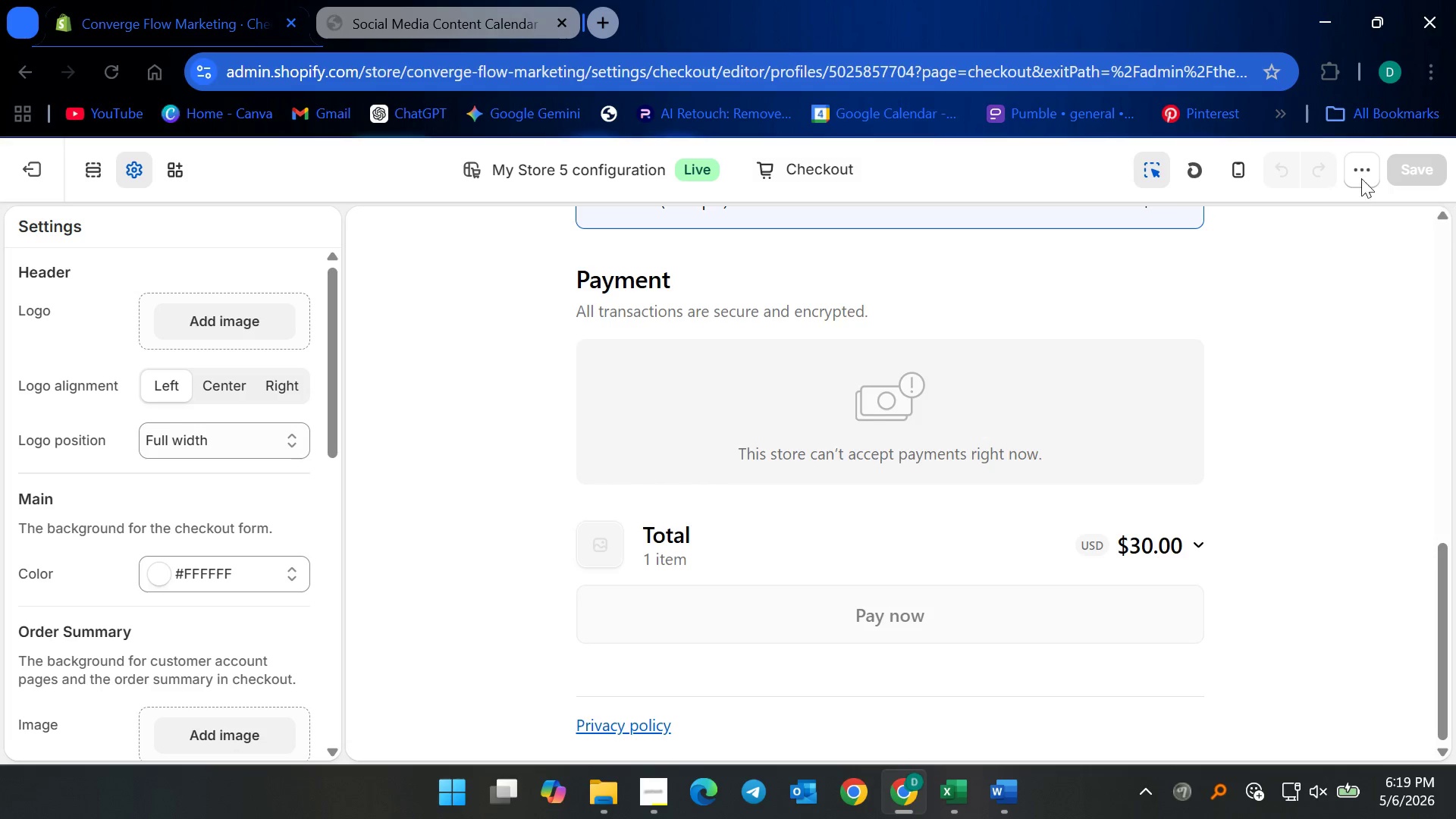 
left_click([830, 167])
 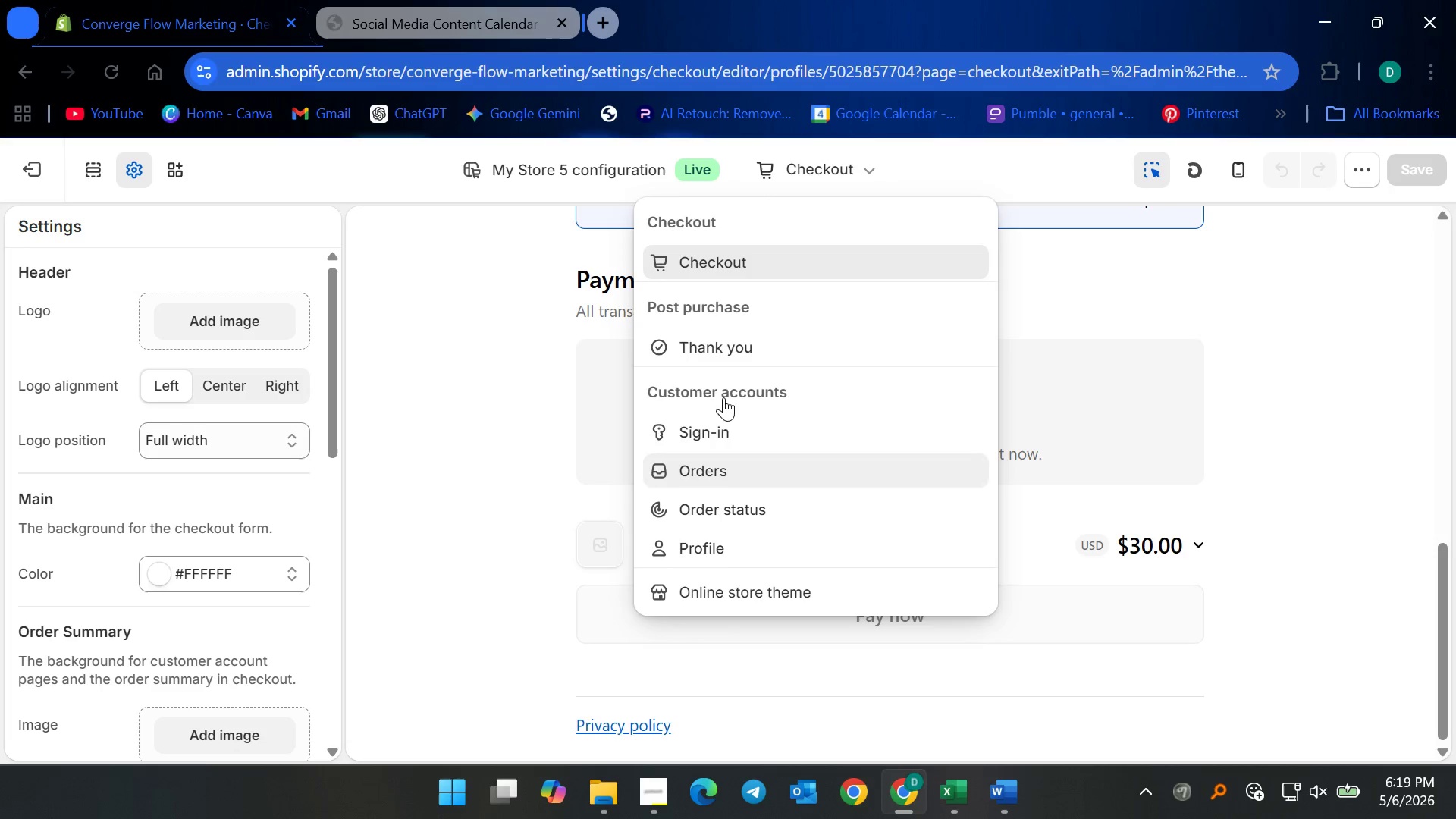 
left_click([627, 162])
 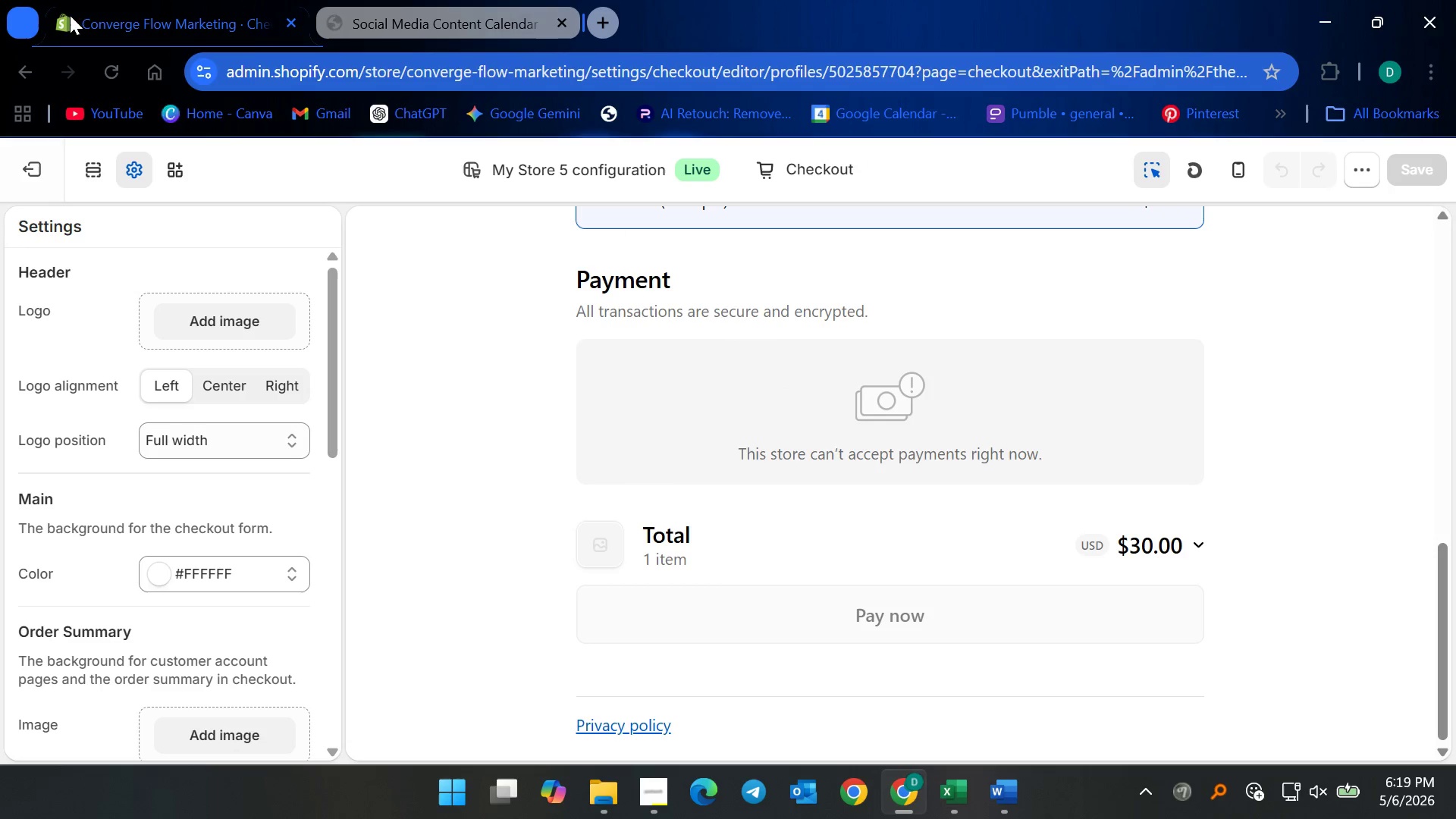 
left_click([14, 71])
 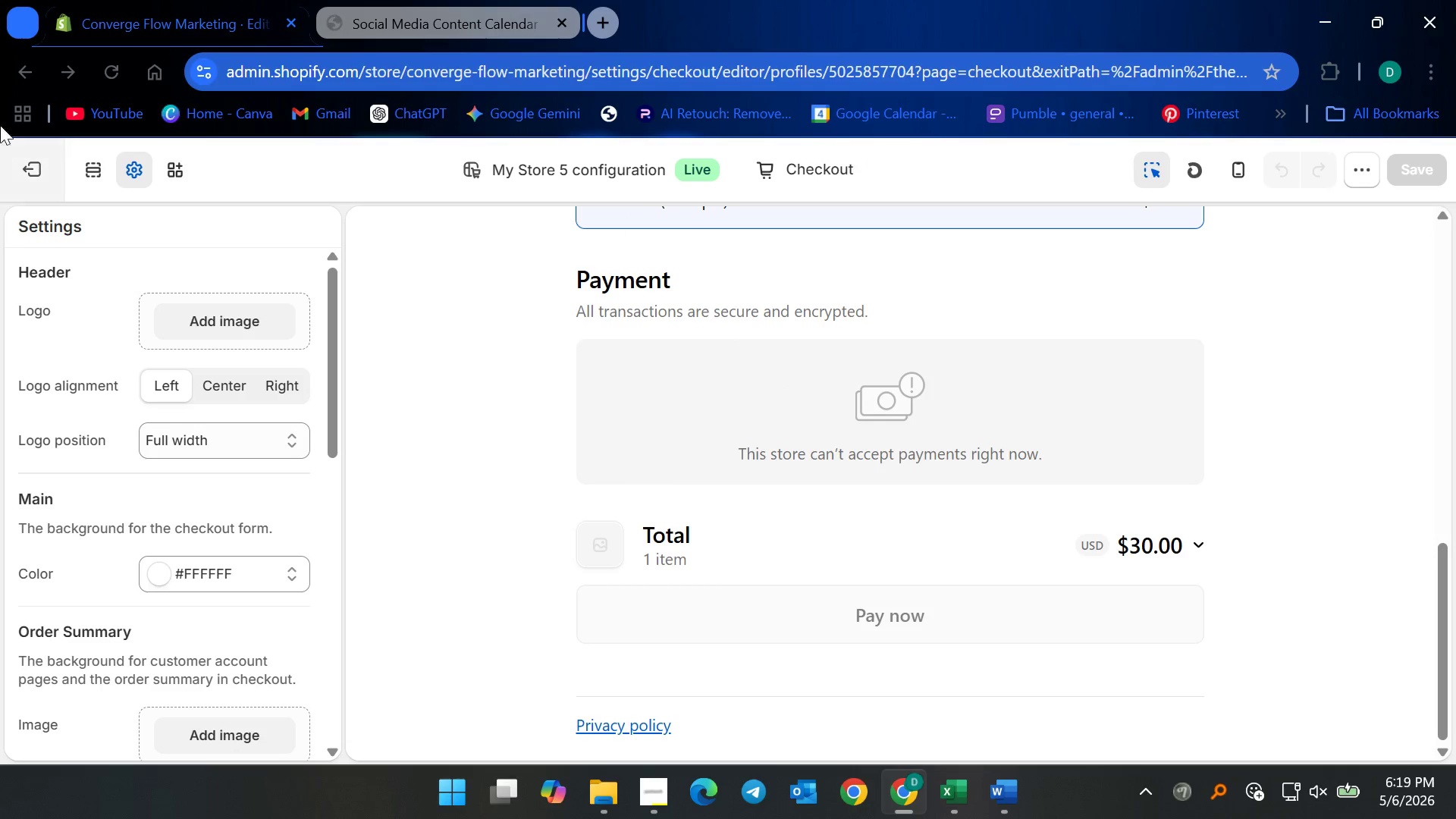 
left_click([15, 77])
 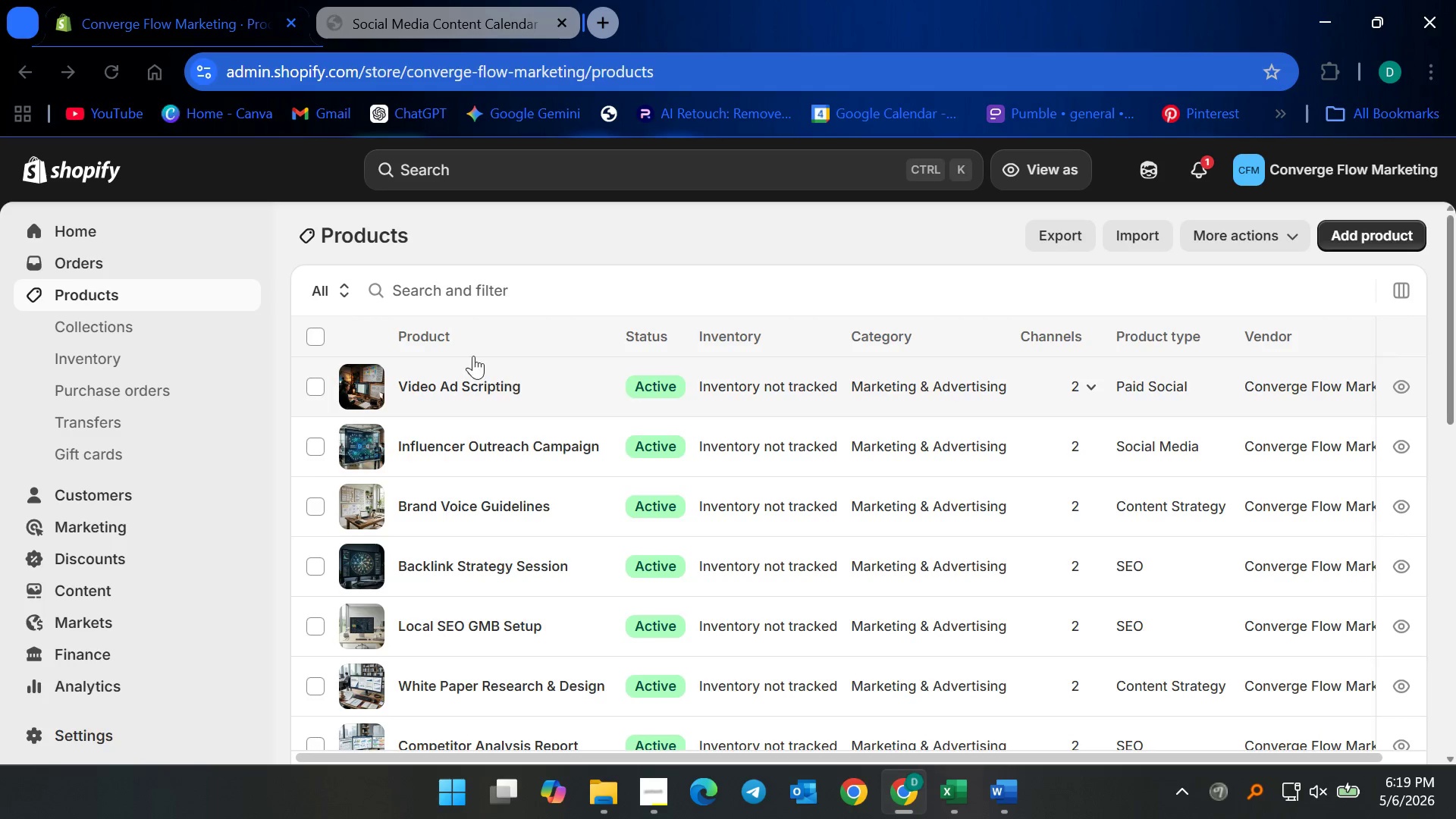 
scroll: coordinate [202, 456], scroll_direction: down, amount: 22.0
 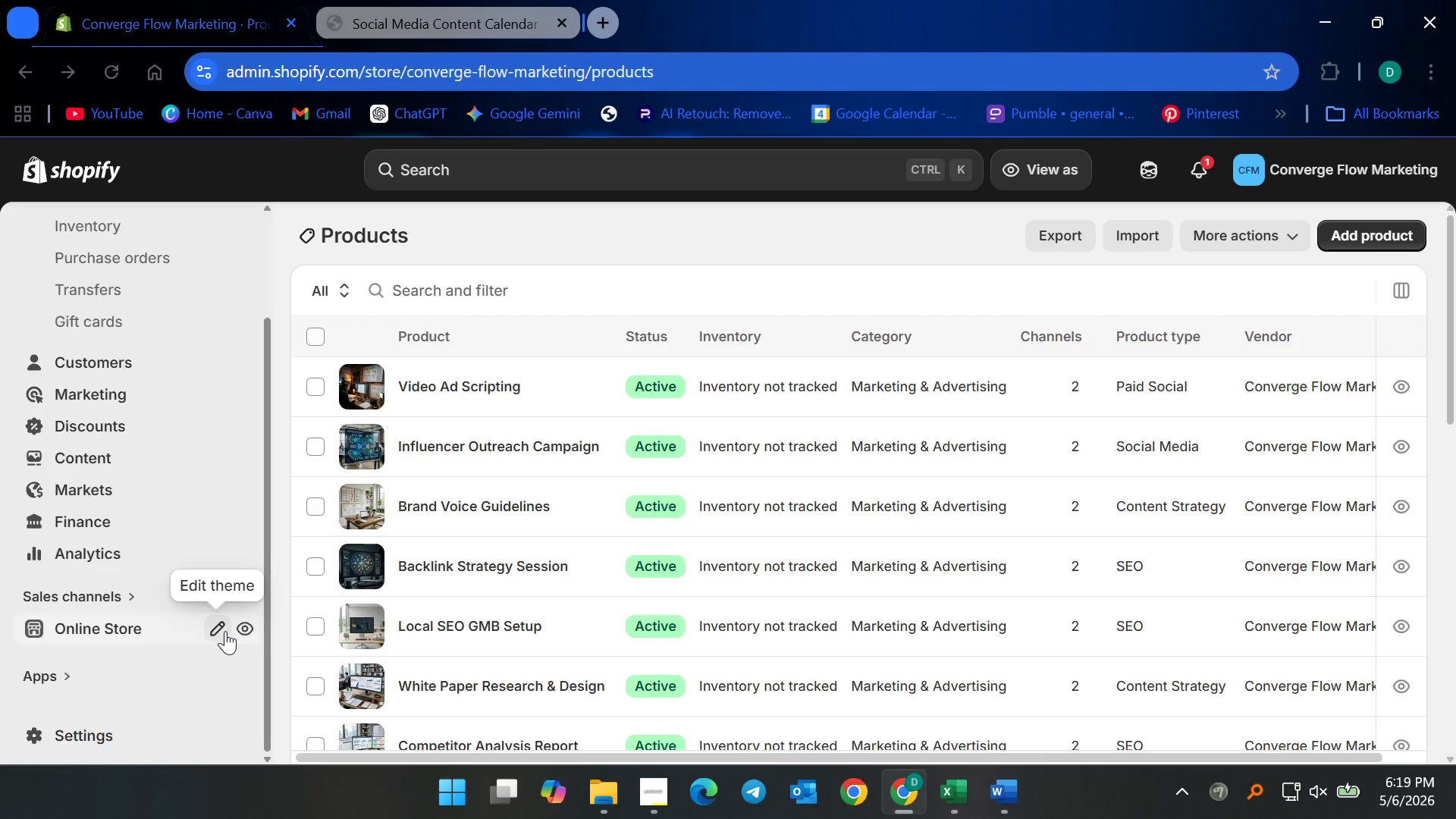 
left_click([228, 629])
 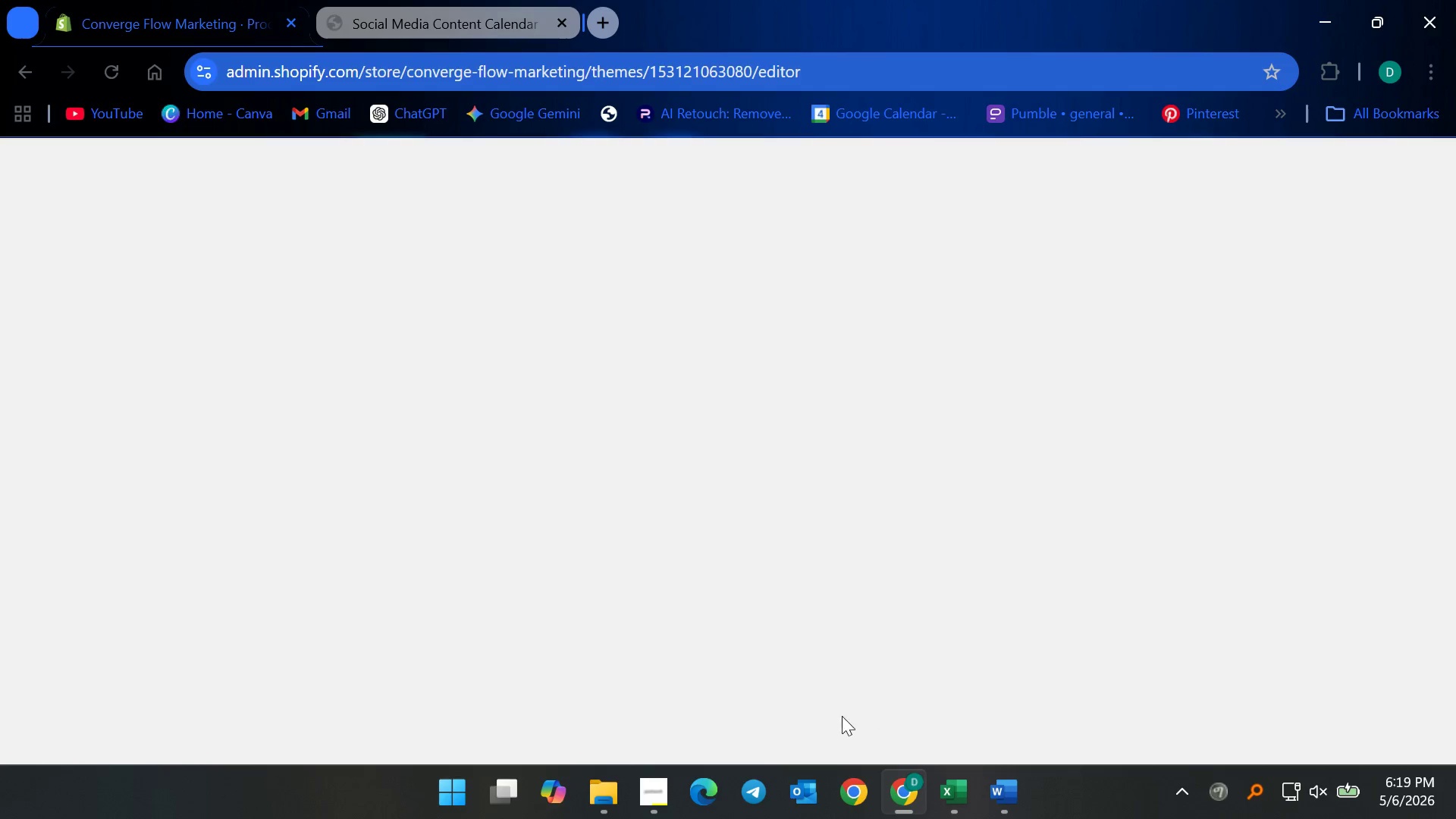 
left_click([662, 777])